 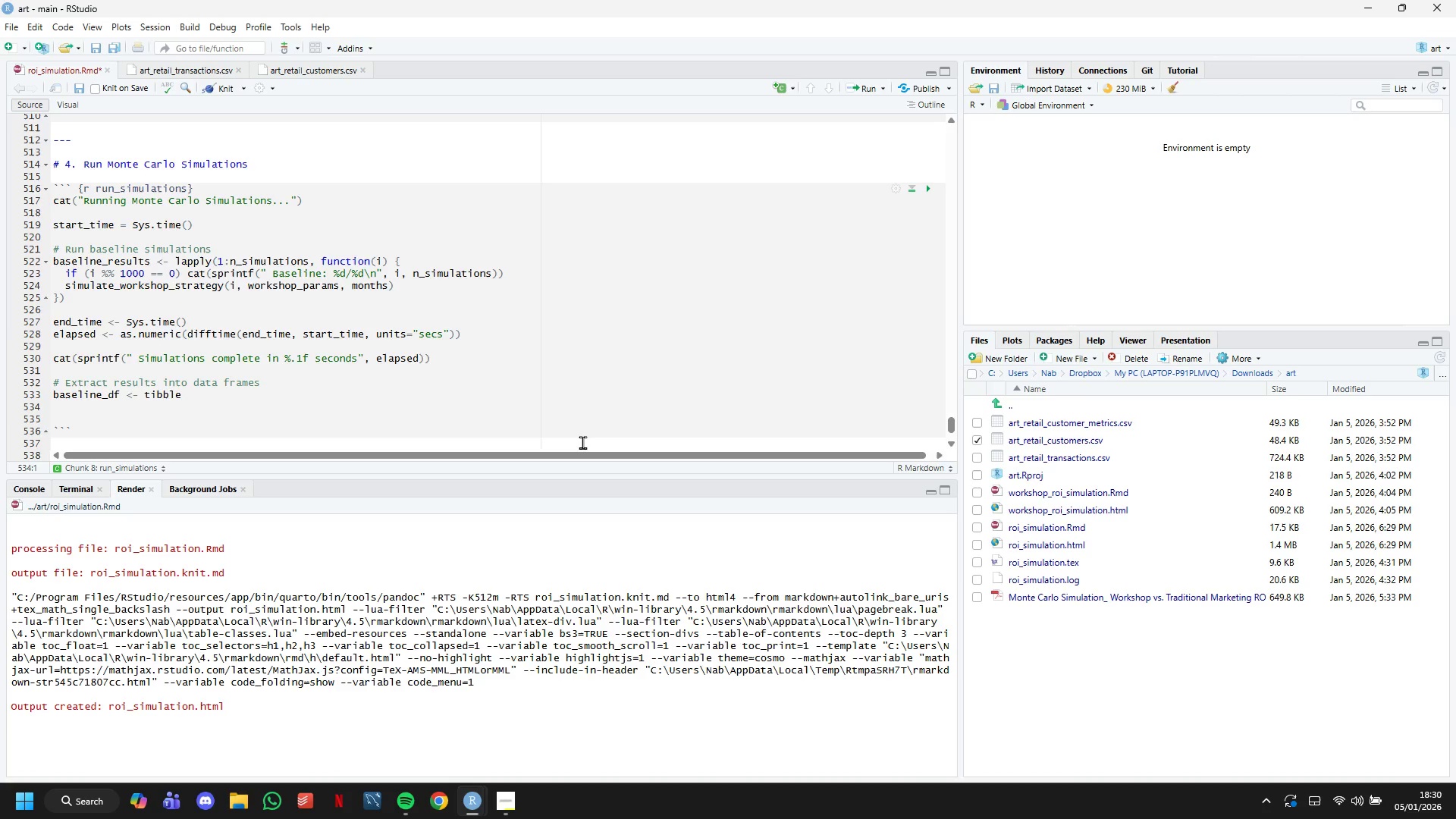 
key(Shift+9)
 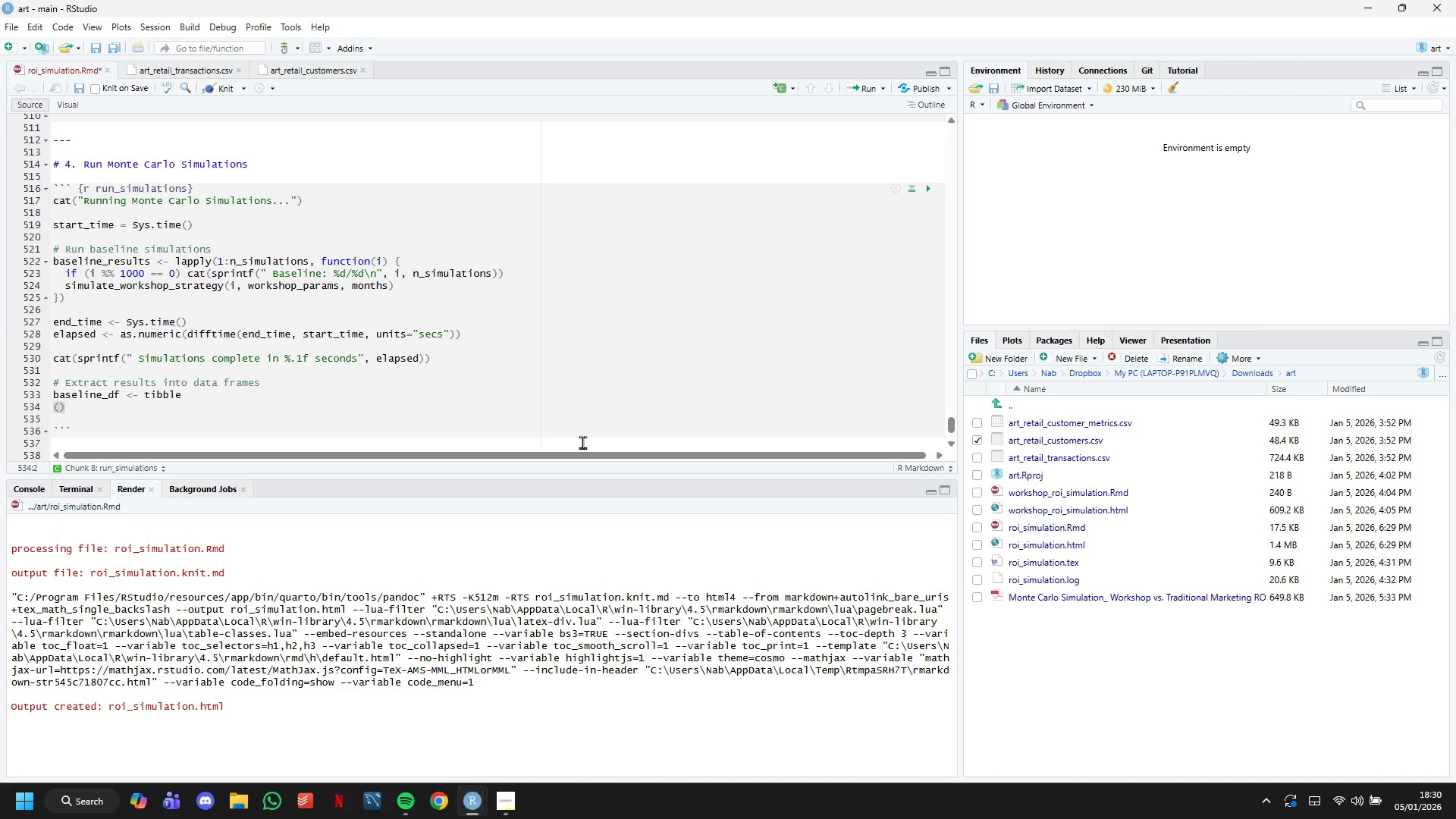 
key(ArrowRight)
 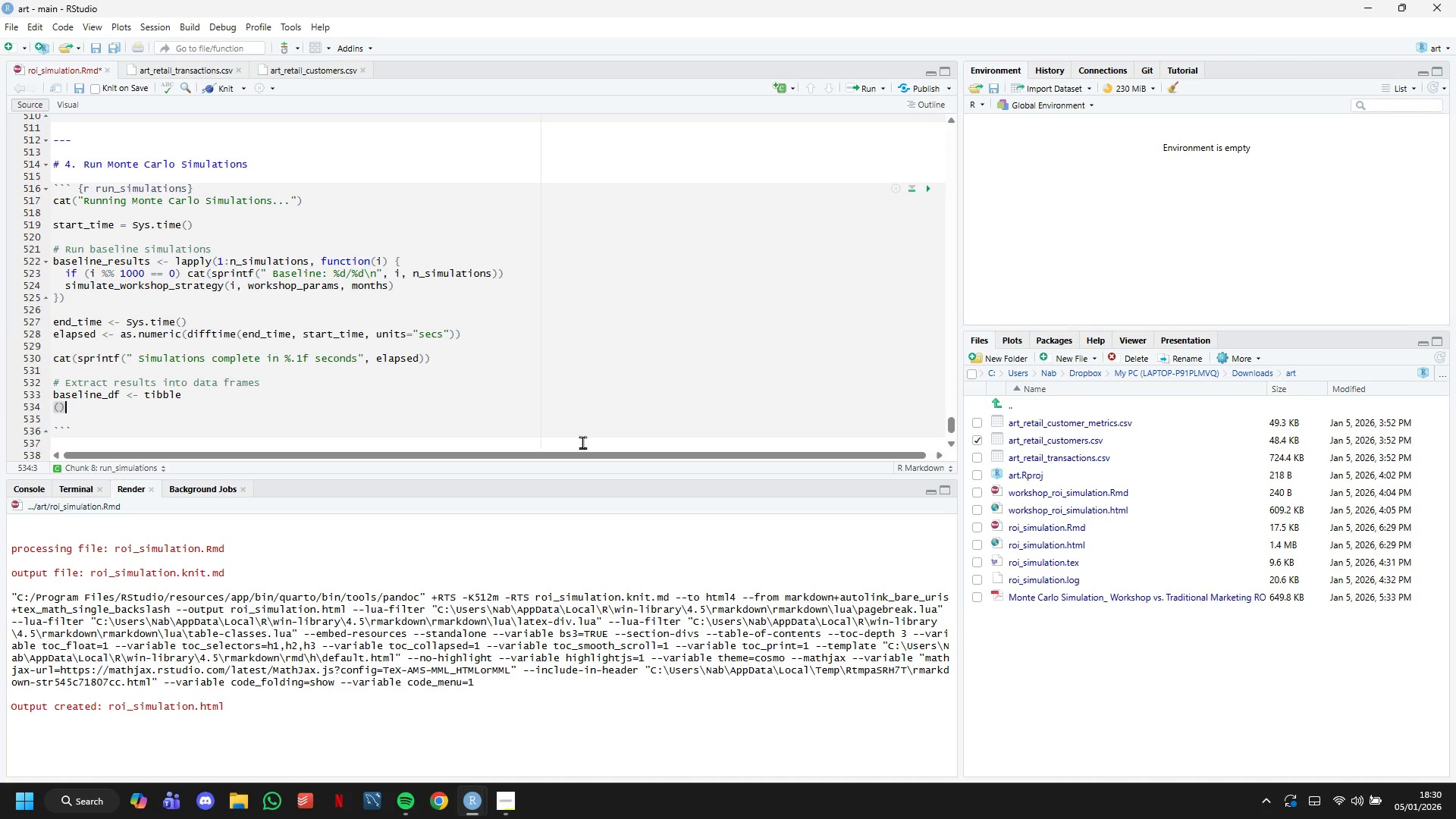 
key(Backspace)
 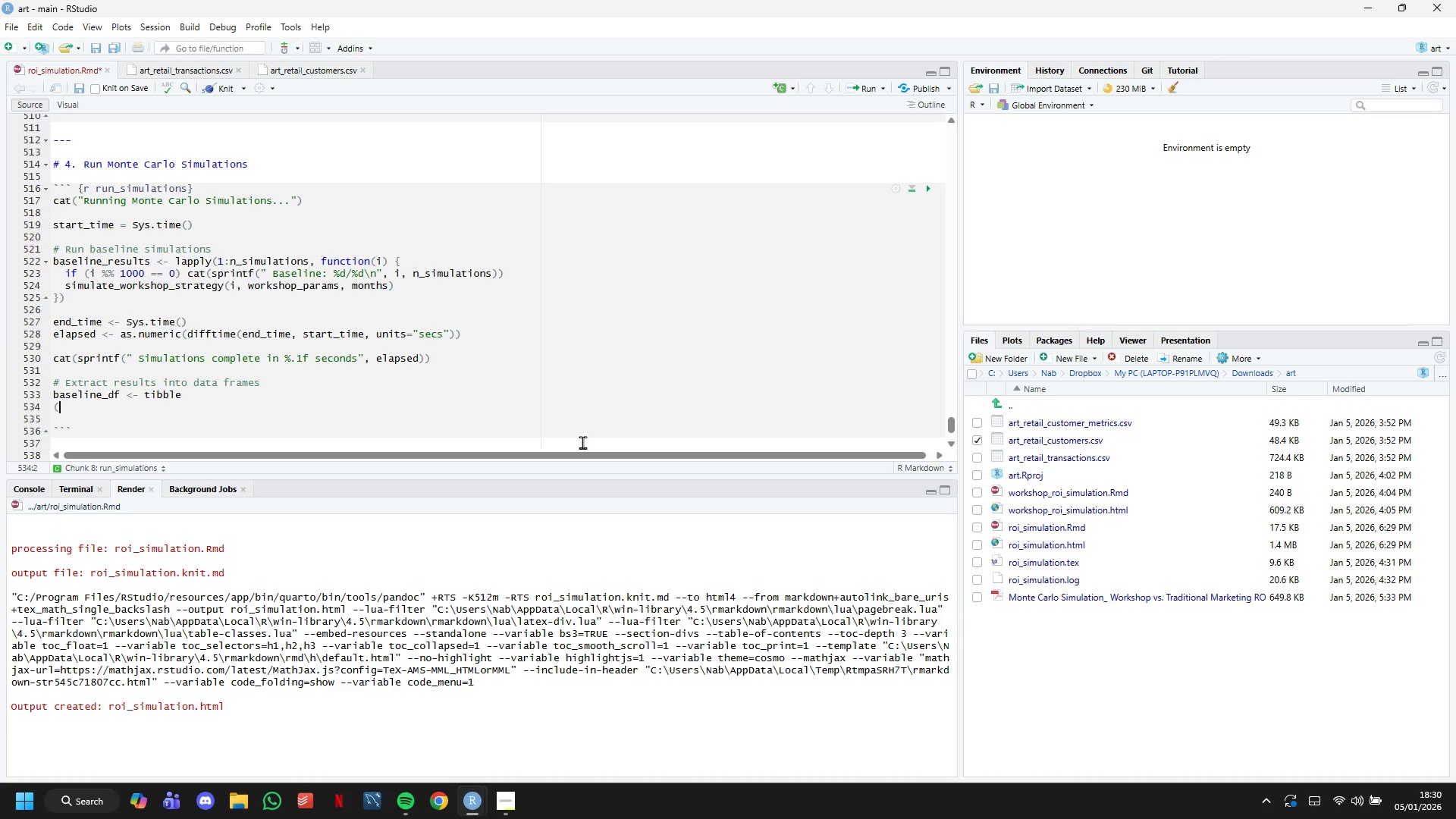 
key(Backspace)
 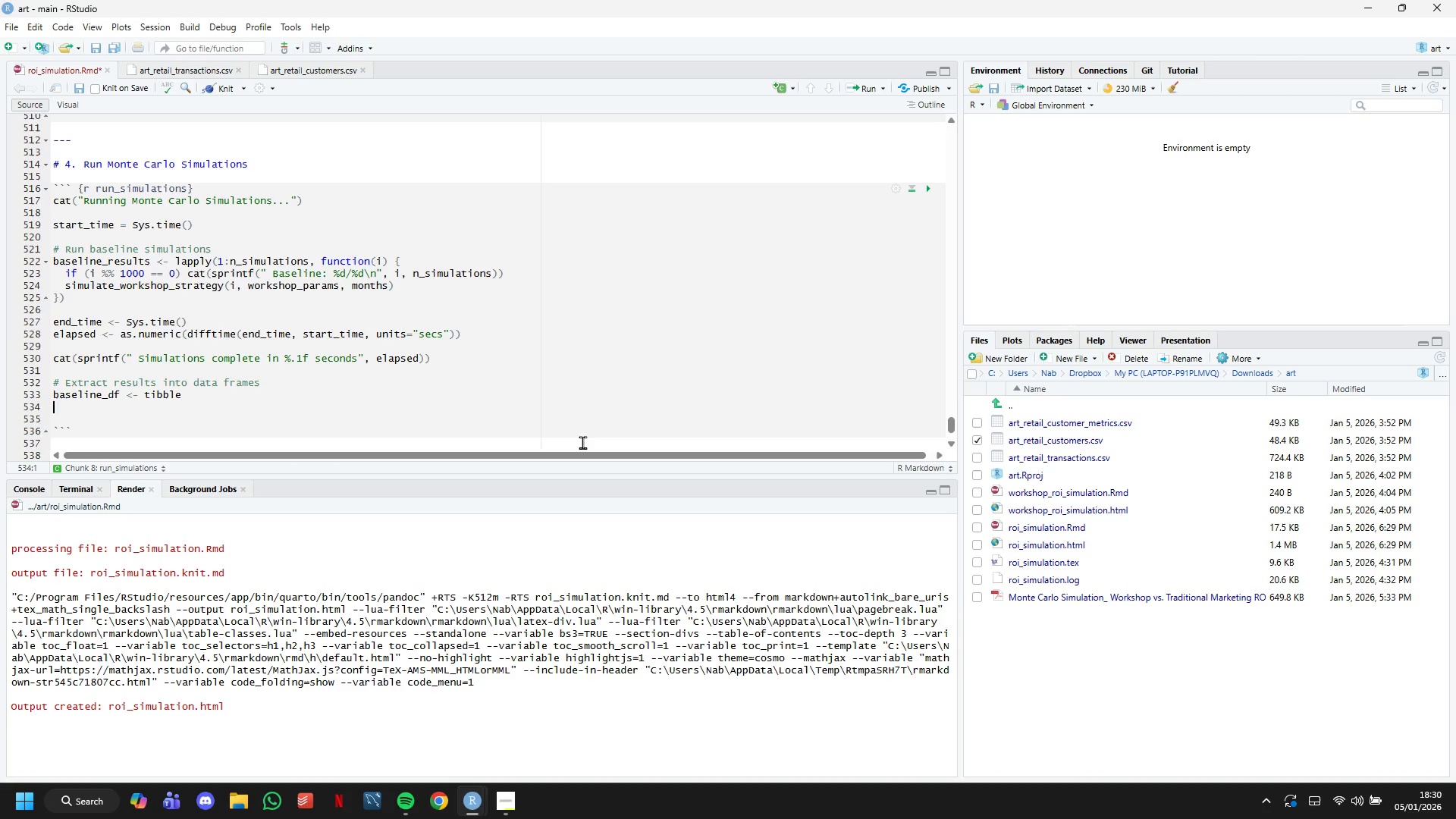 
key(Backspace)
 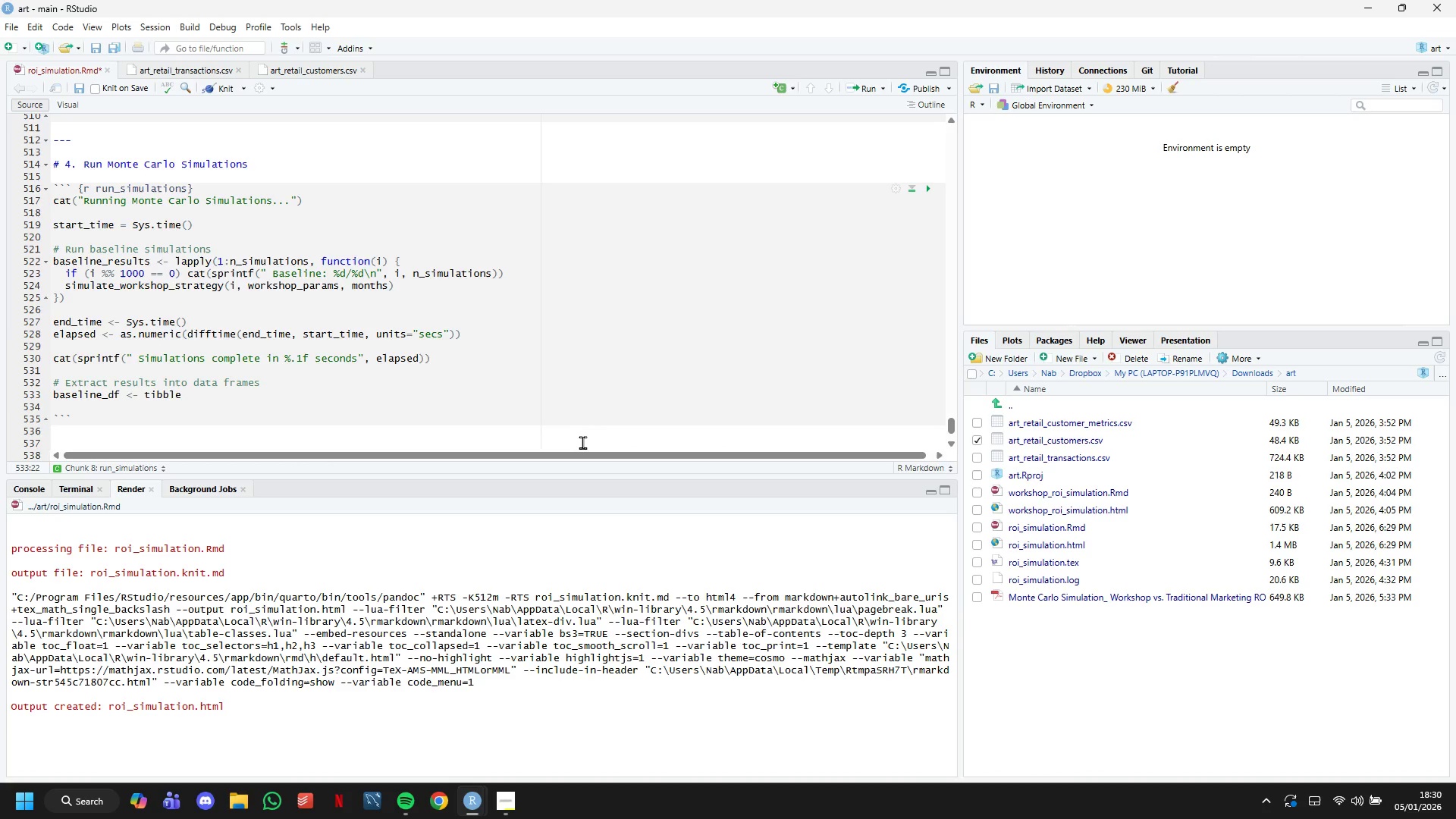 
key(Shift+9)
 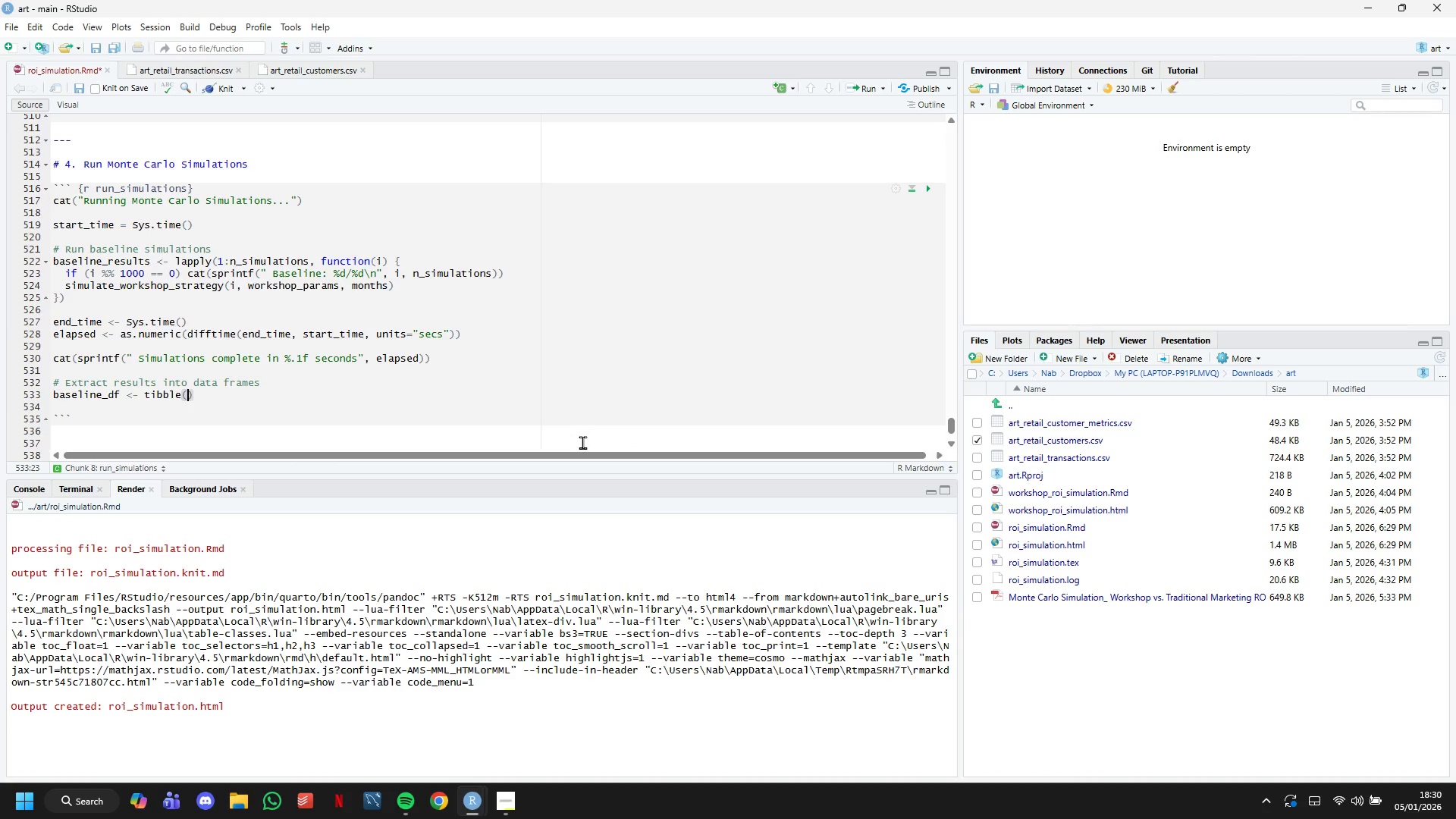 
key(Enter)
 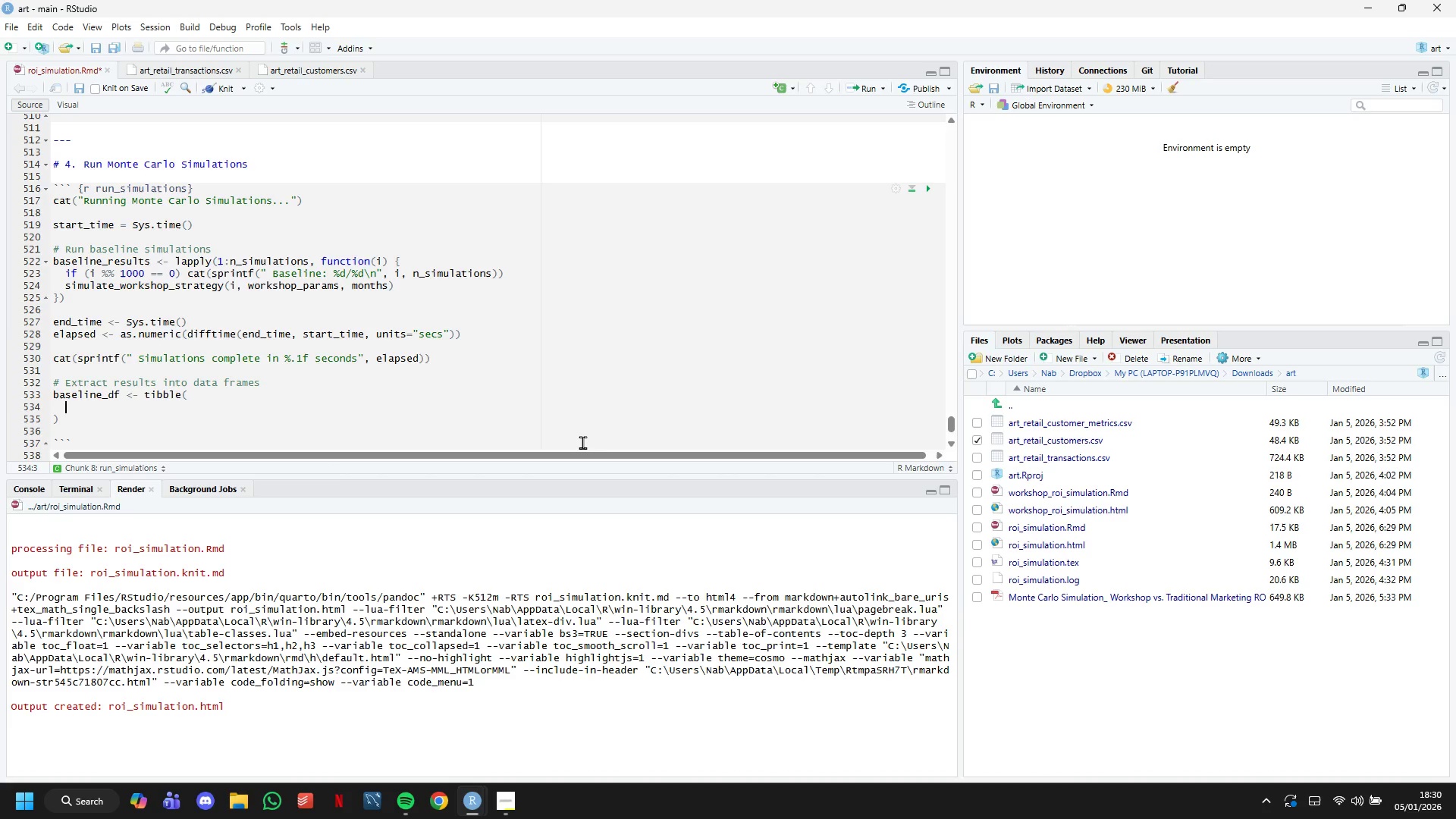 
wait(6.08)
 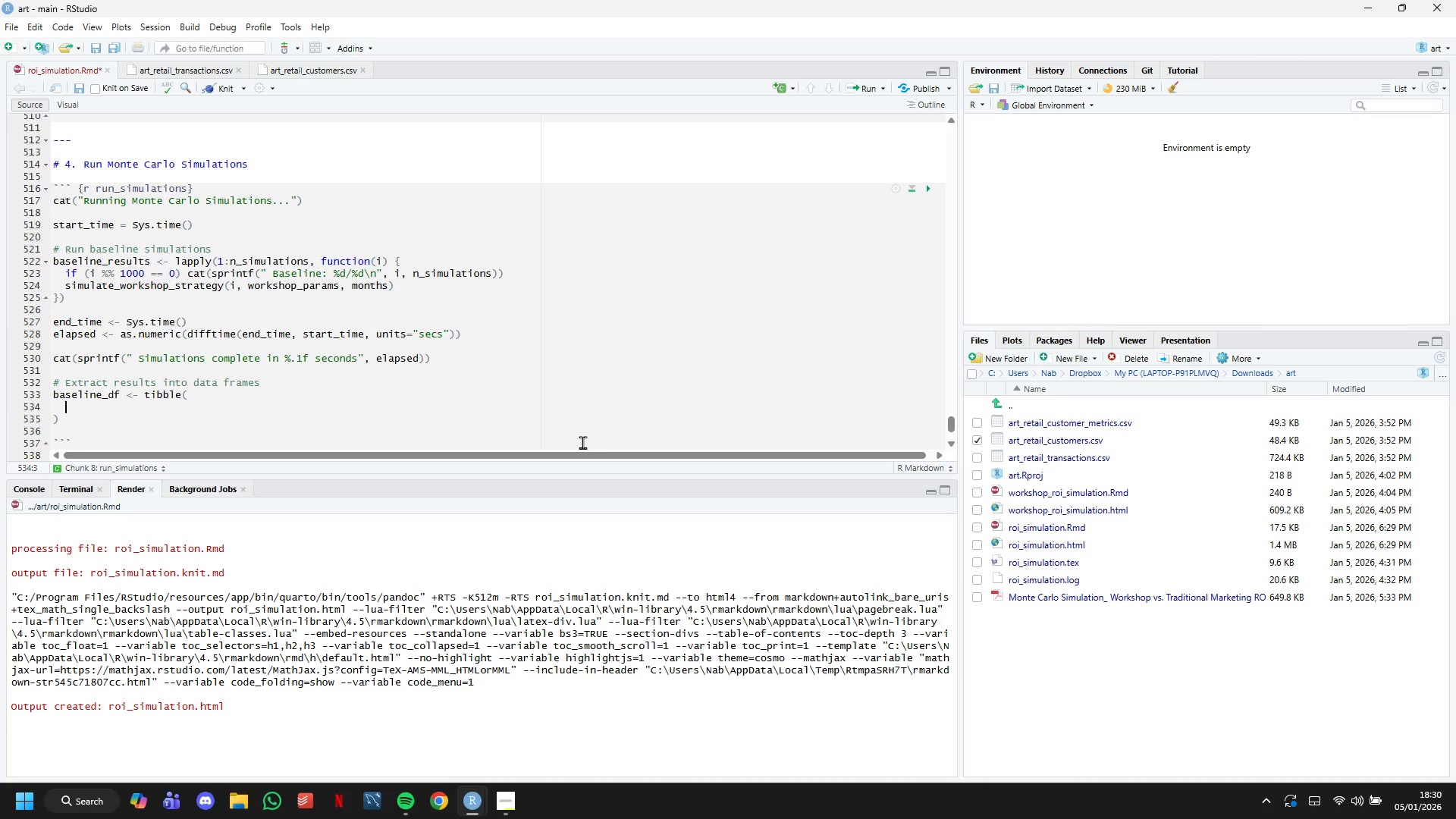 
type(su)
key(Backspace)
type(imulation = 1:n_simulations,)
 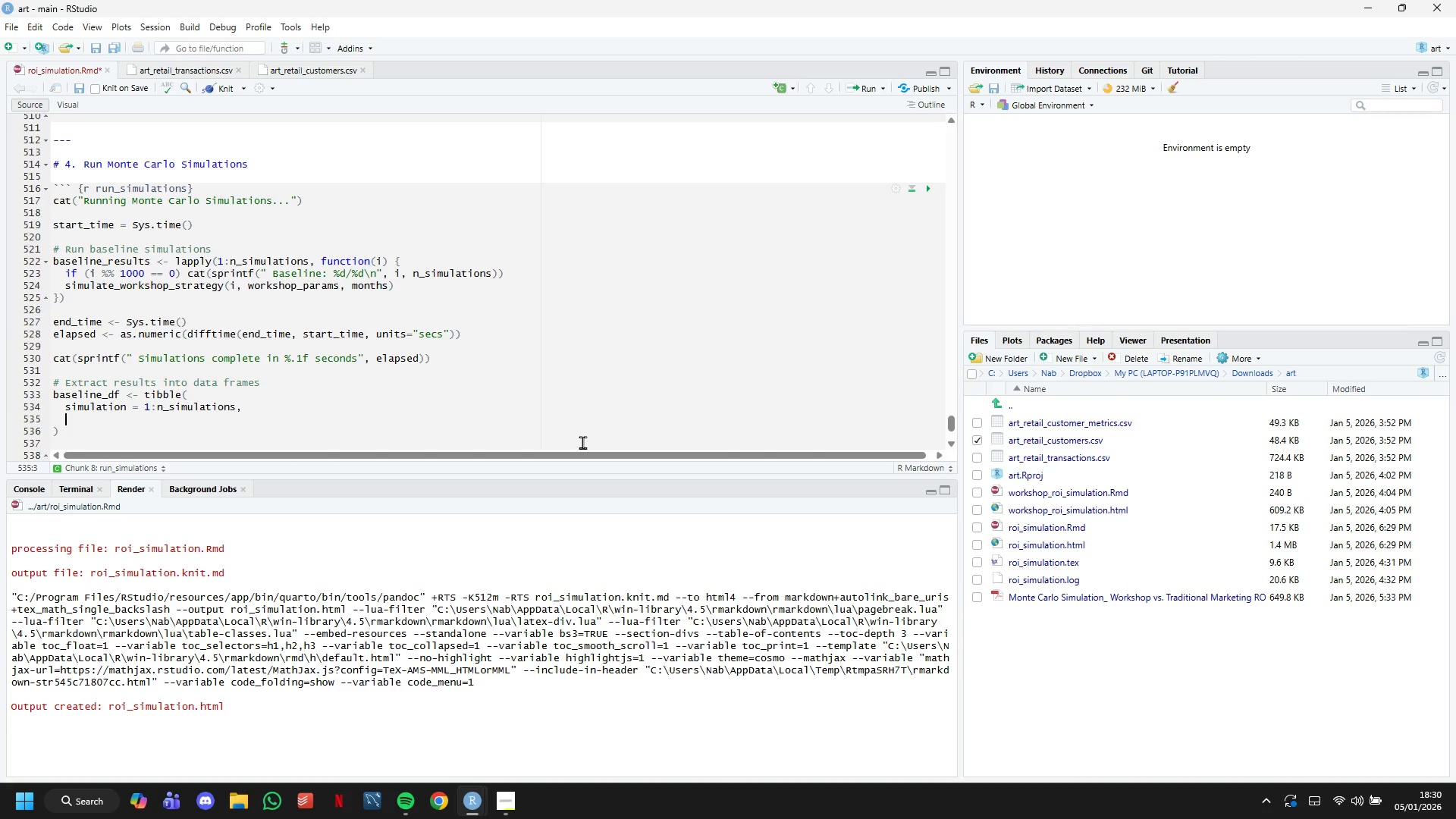 
 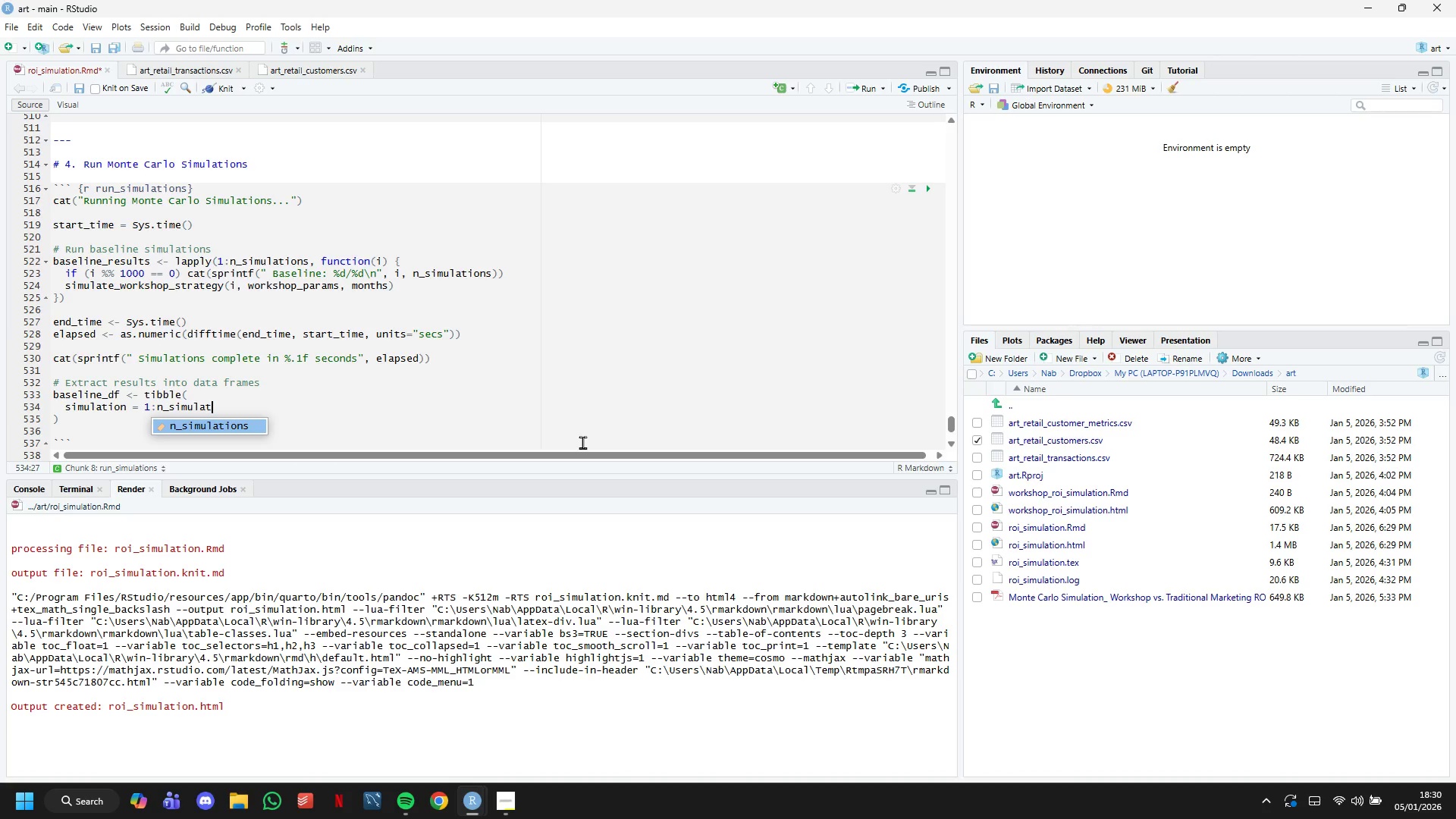 
key(Enter)
 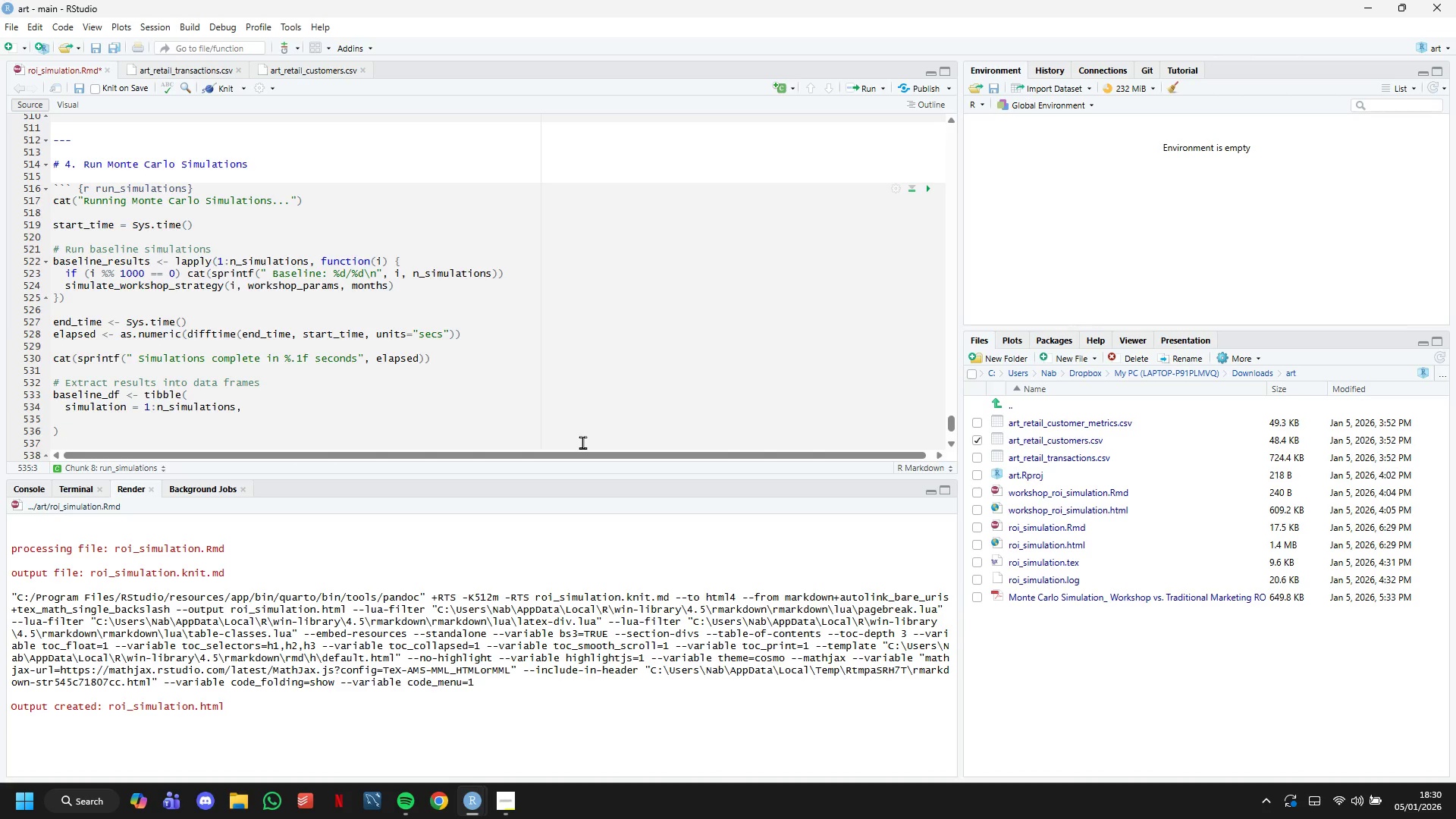 
type(strategy = "Baseline)
 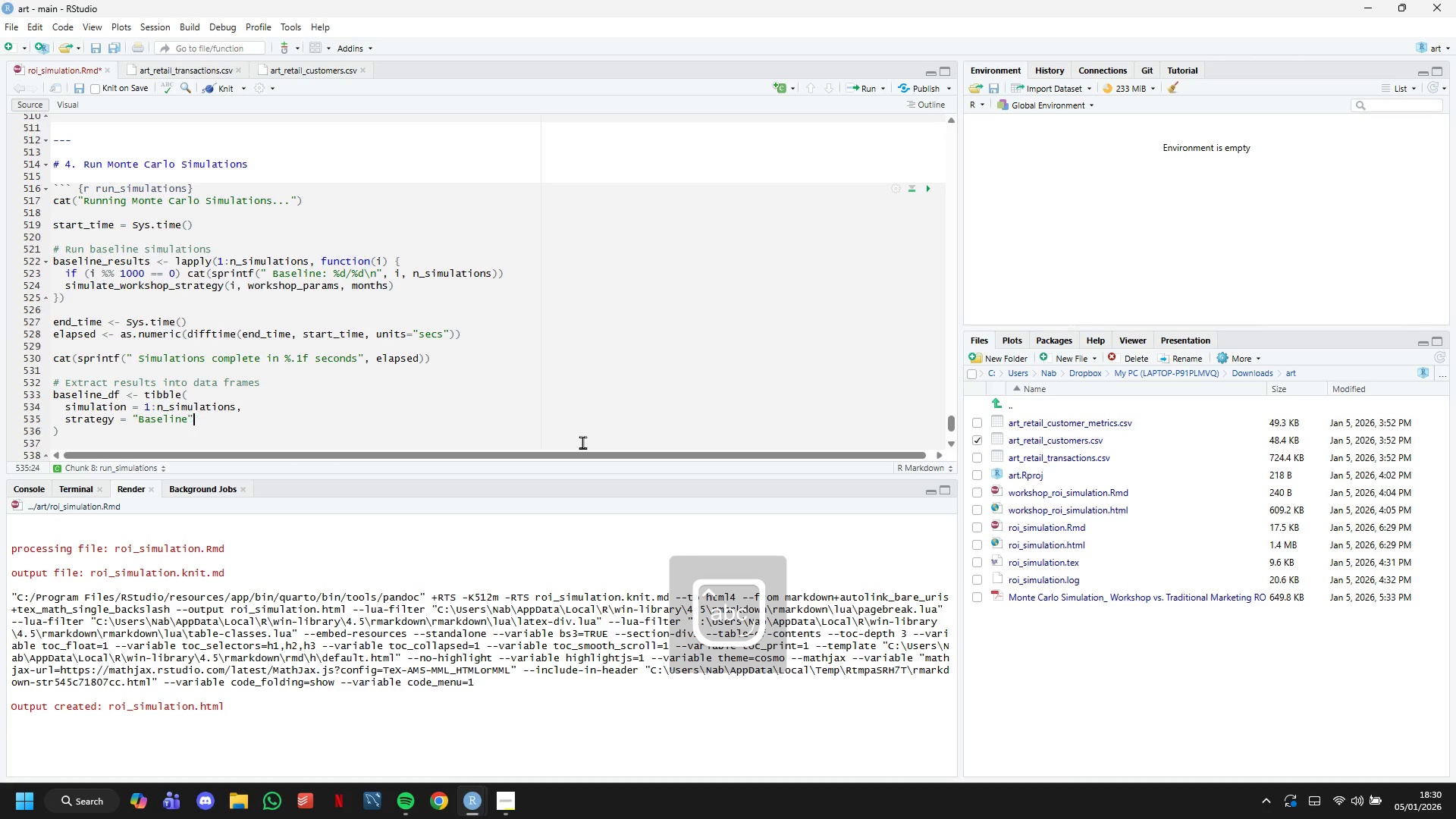 
key(ArrowRight)
 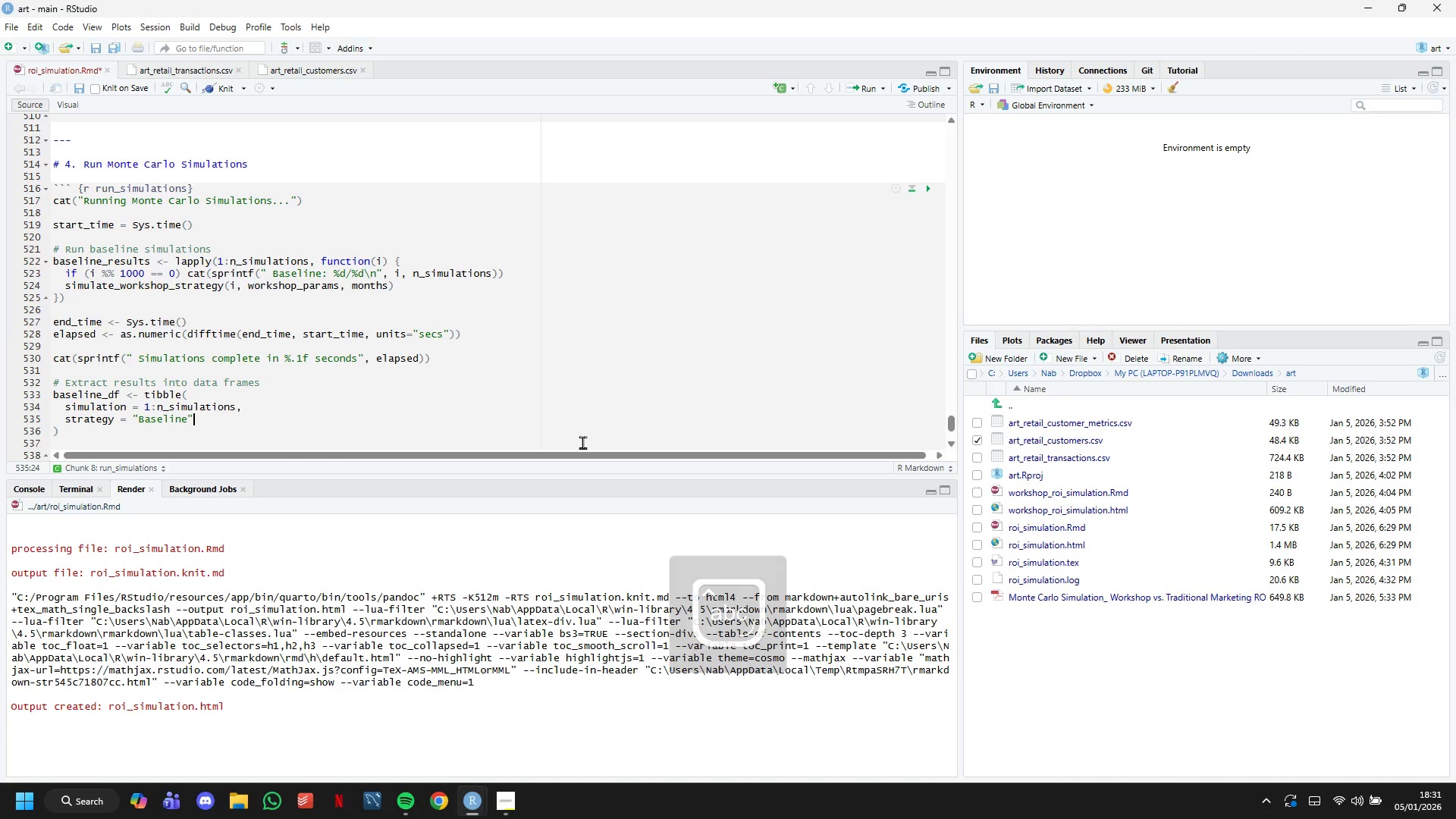 
key(Comma)
 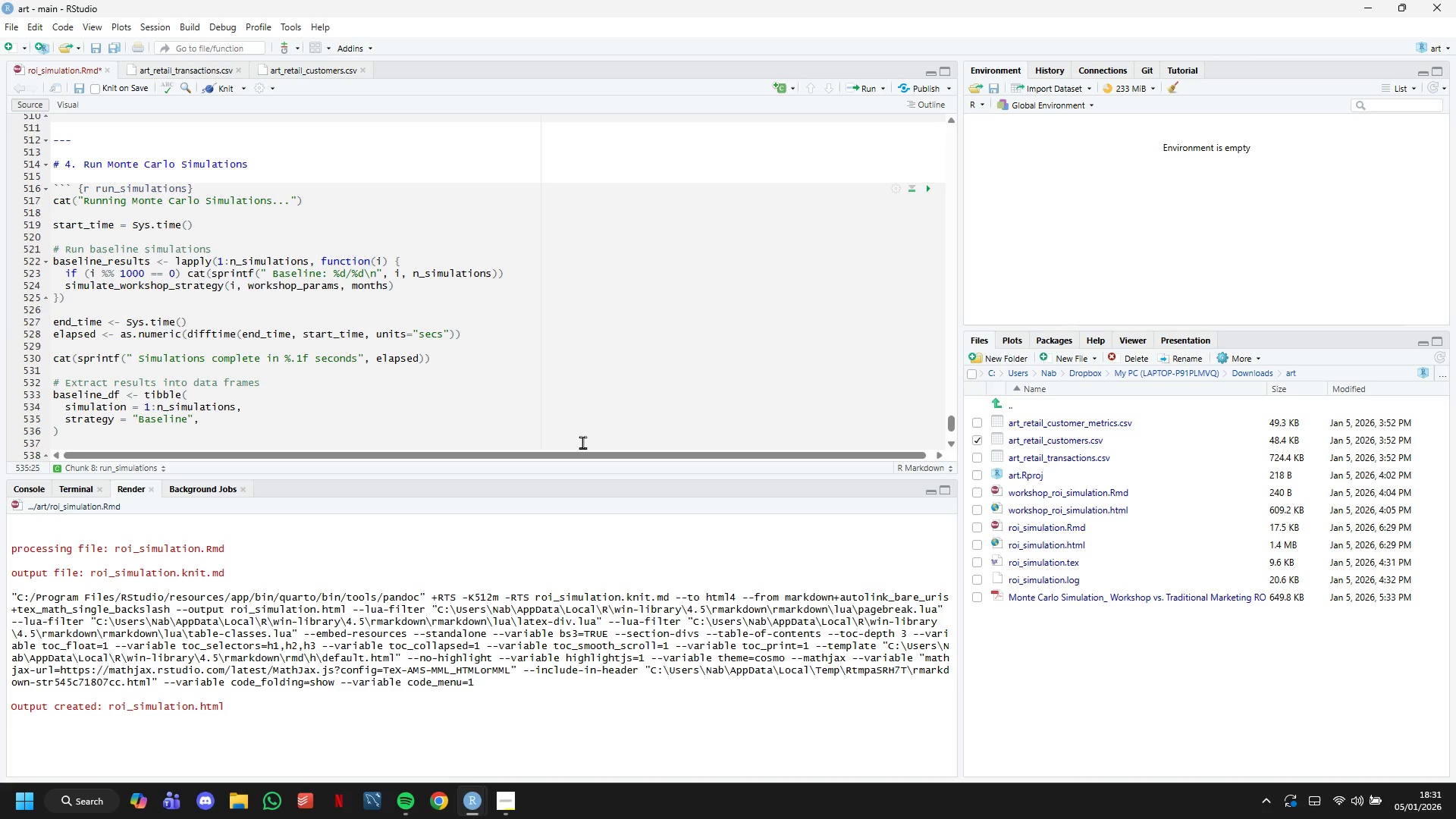 
key(Enter)
 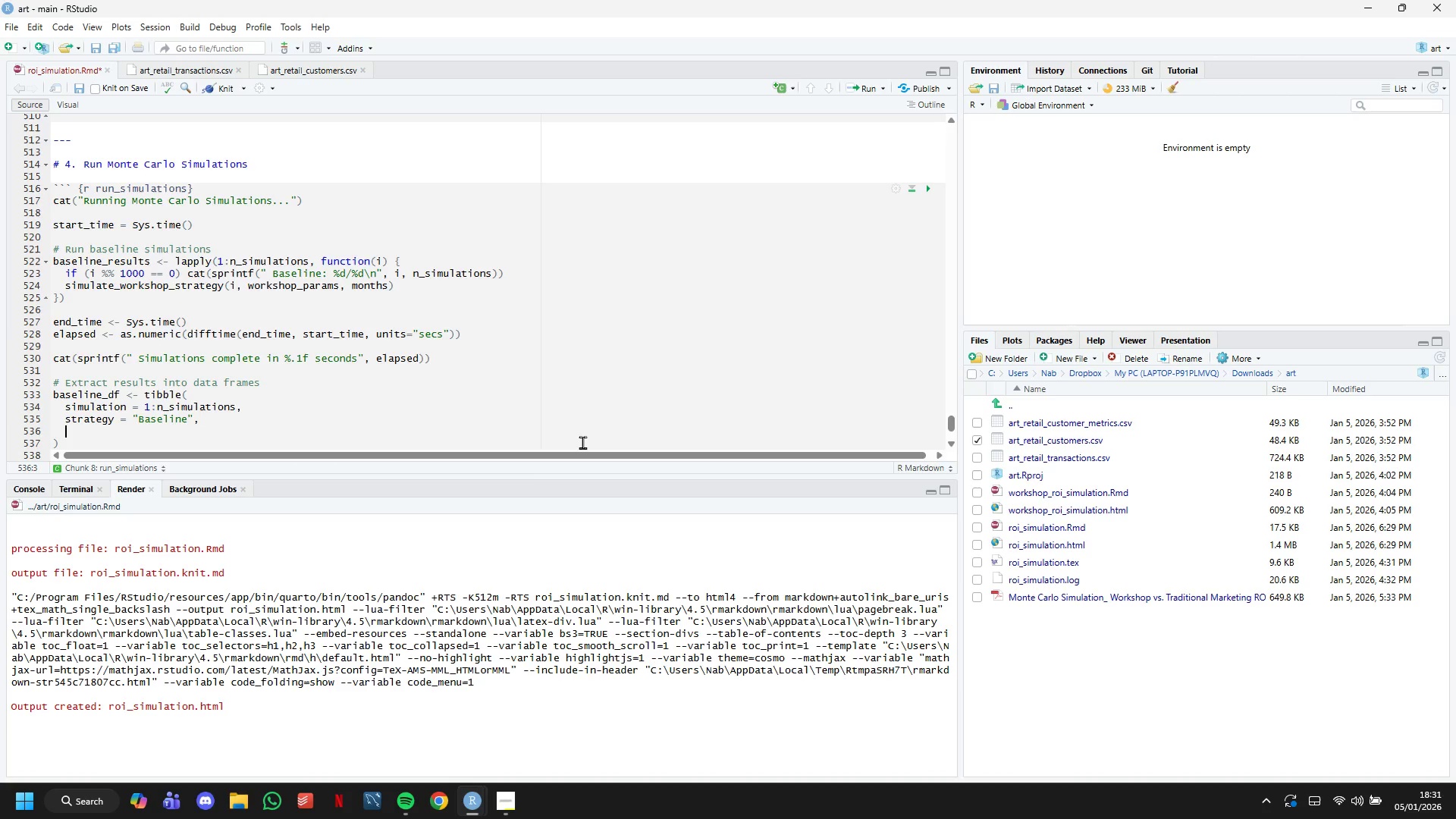 
type(total_revenue = sapply(baseline_res)
key(Tab)
type(, function(x)
 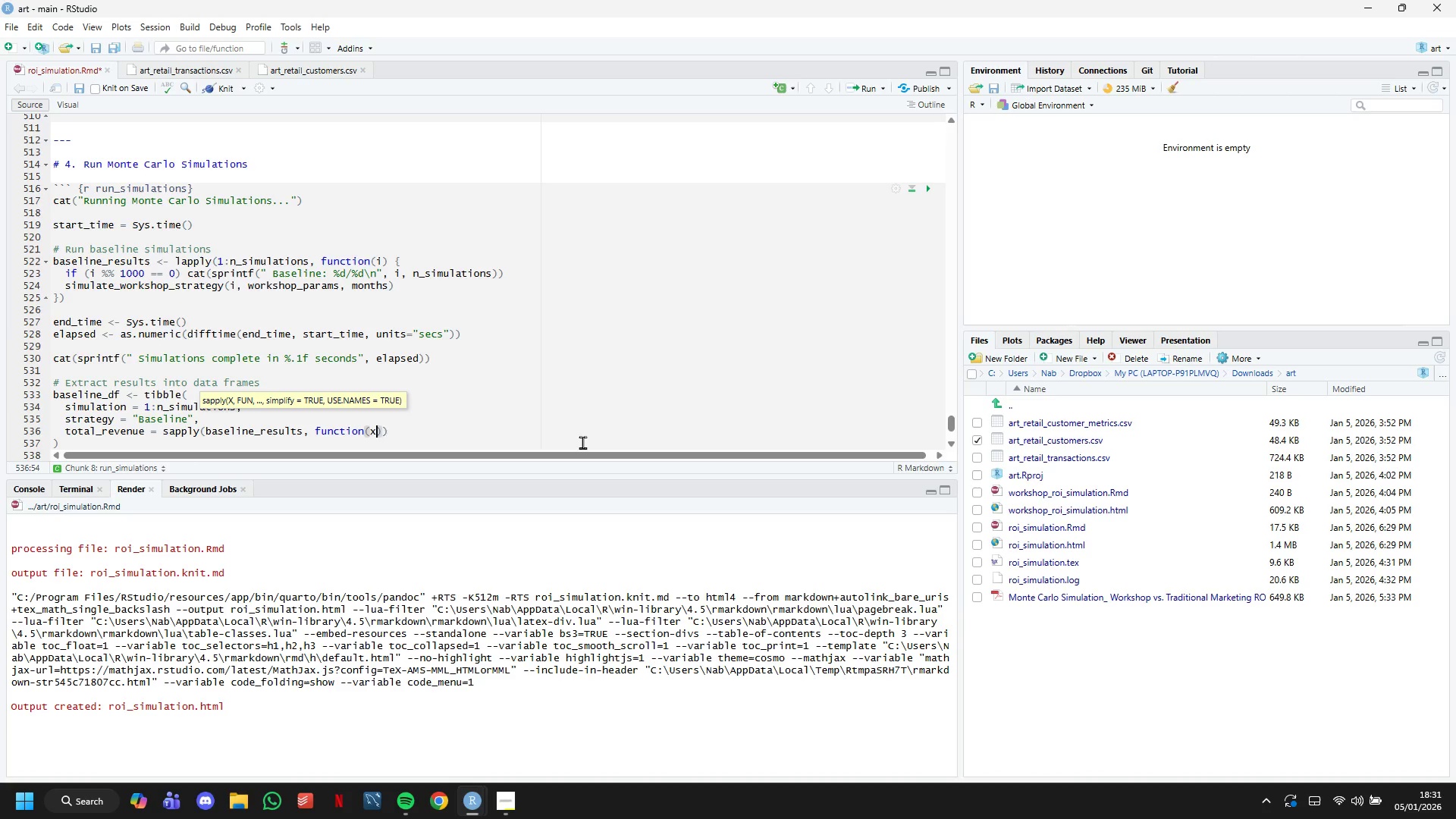 
key(ArrowRight)
 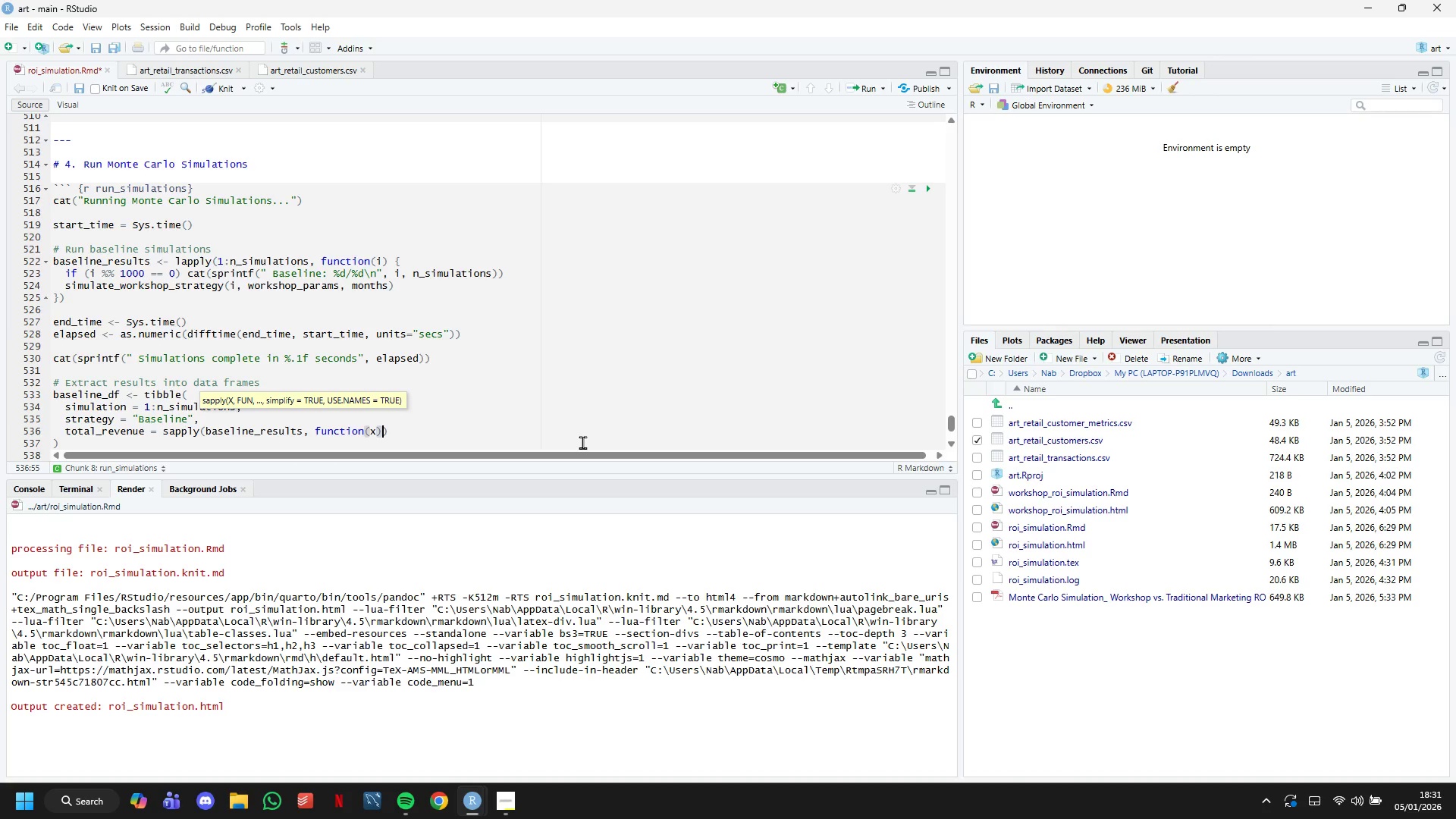 
type(, x$total)
 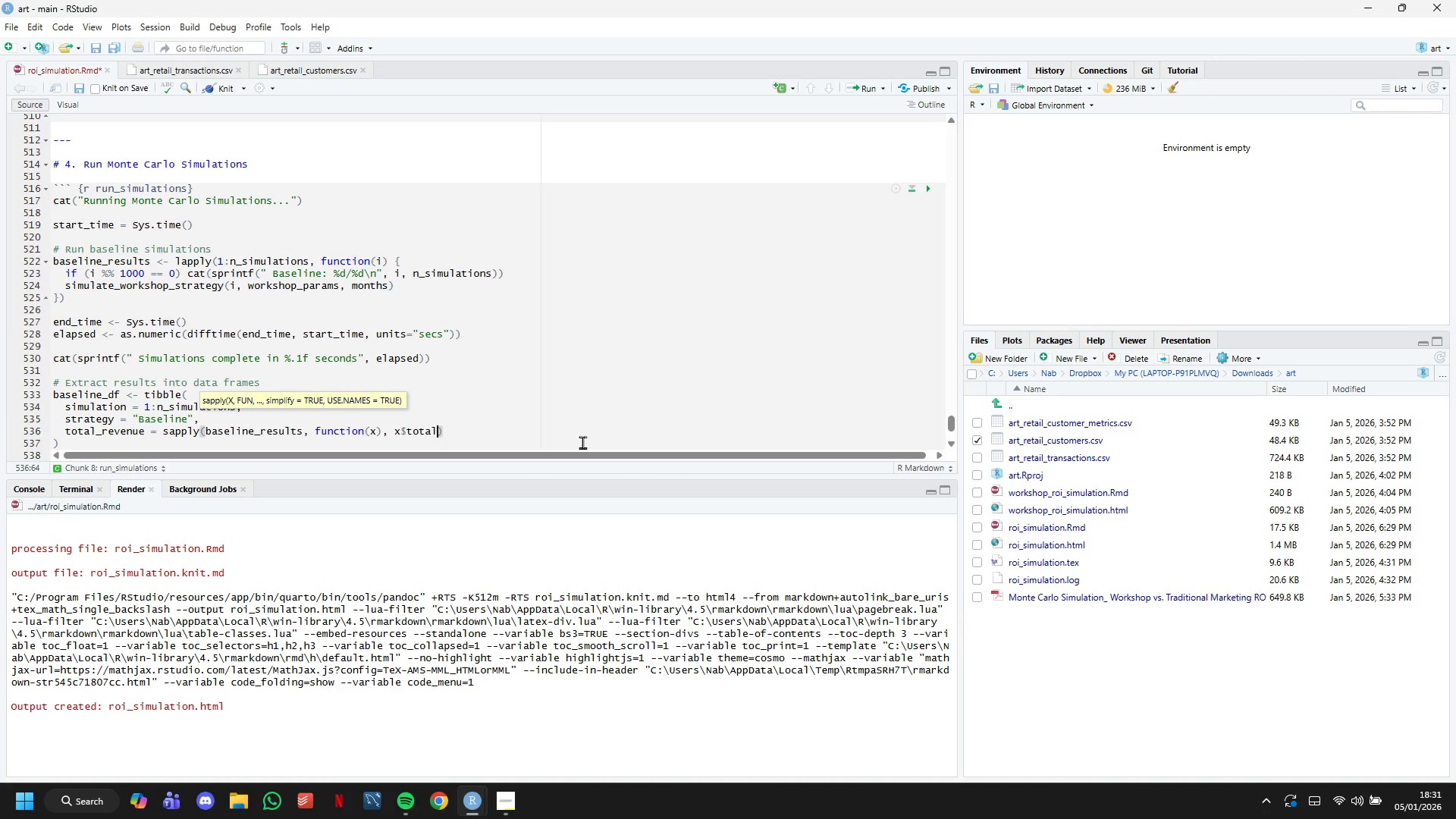 
type(_revenue)
 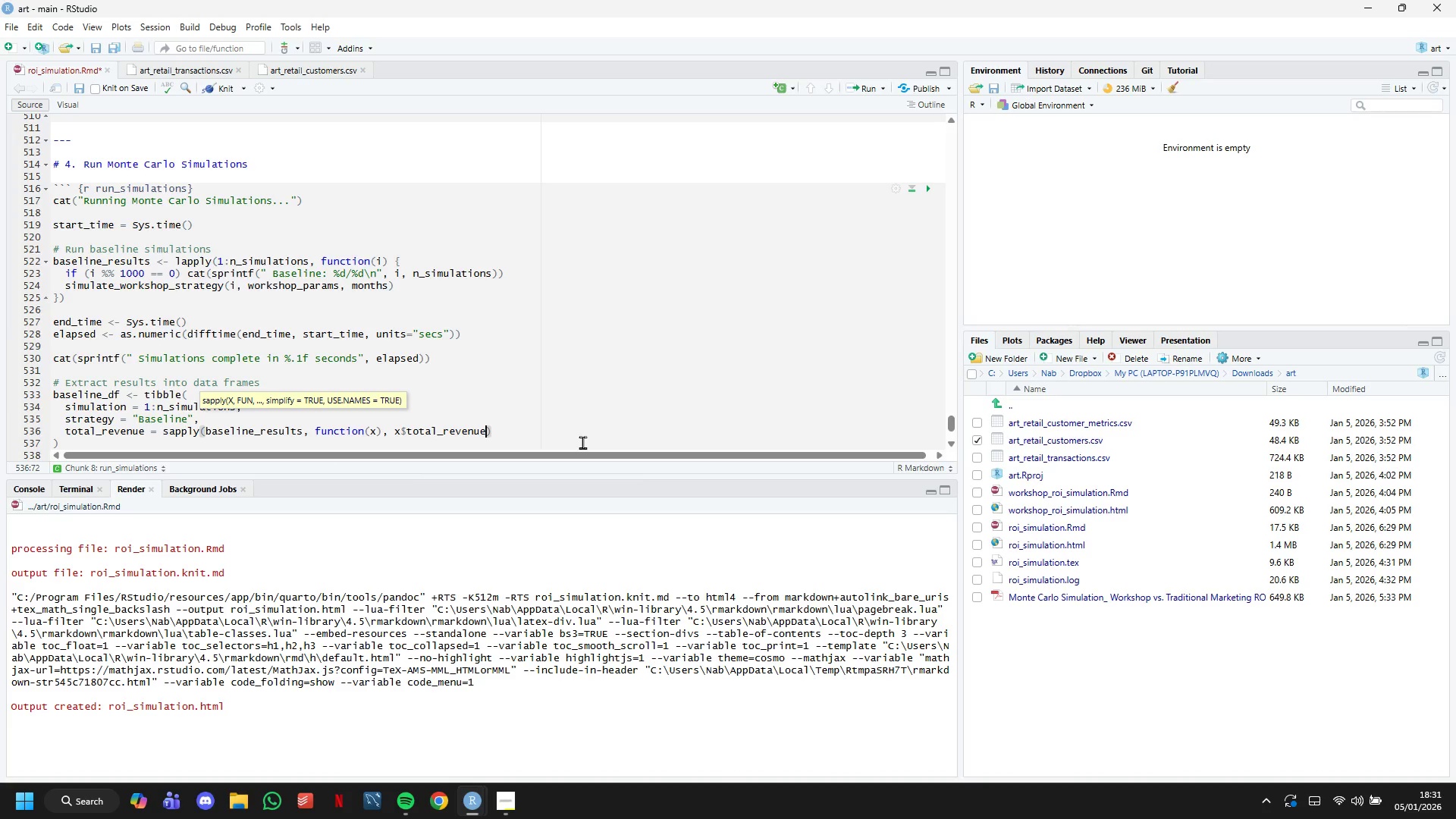 
key(ArrowRight)
 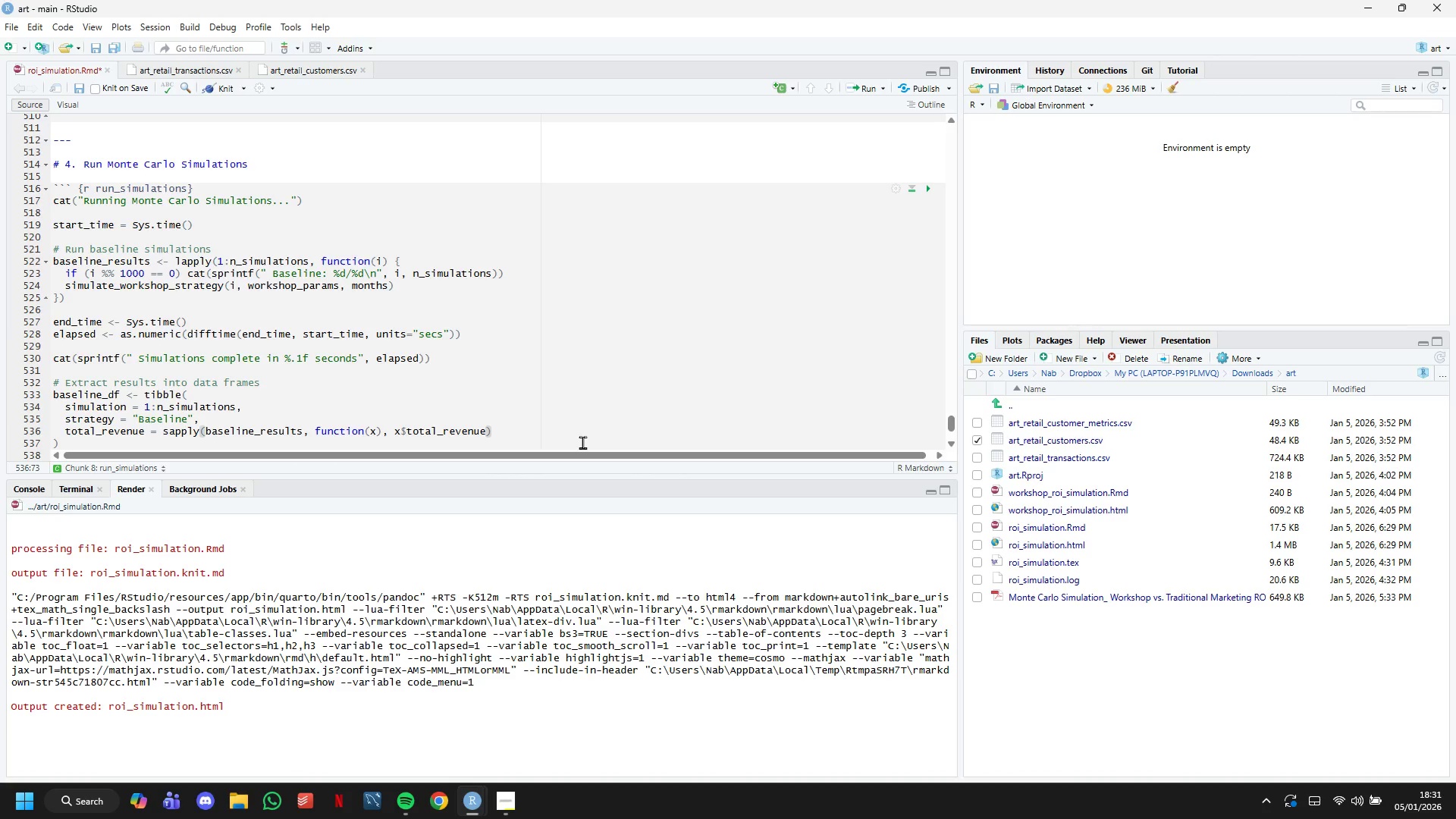 
key(Comma)
 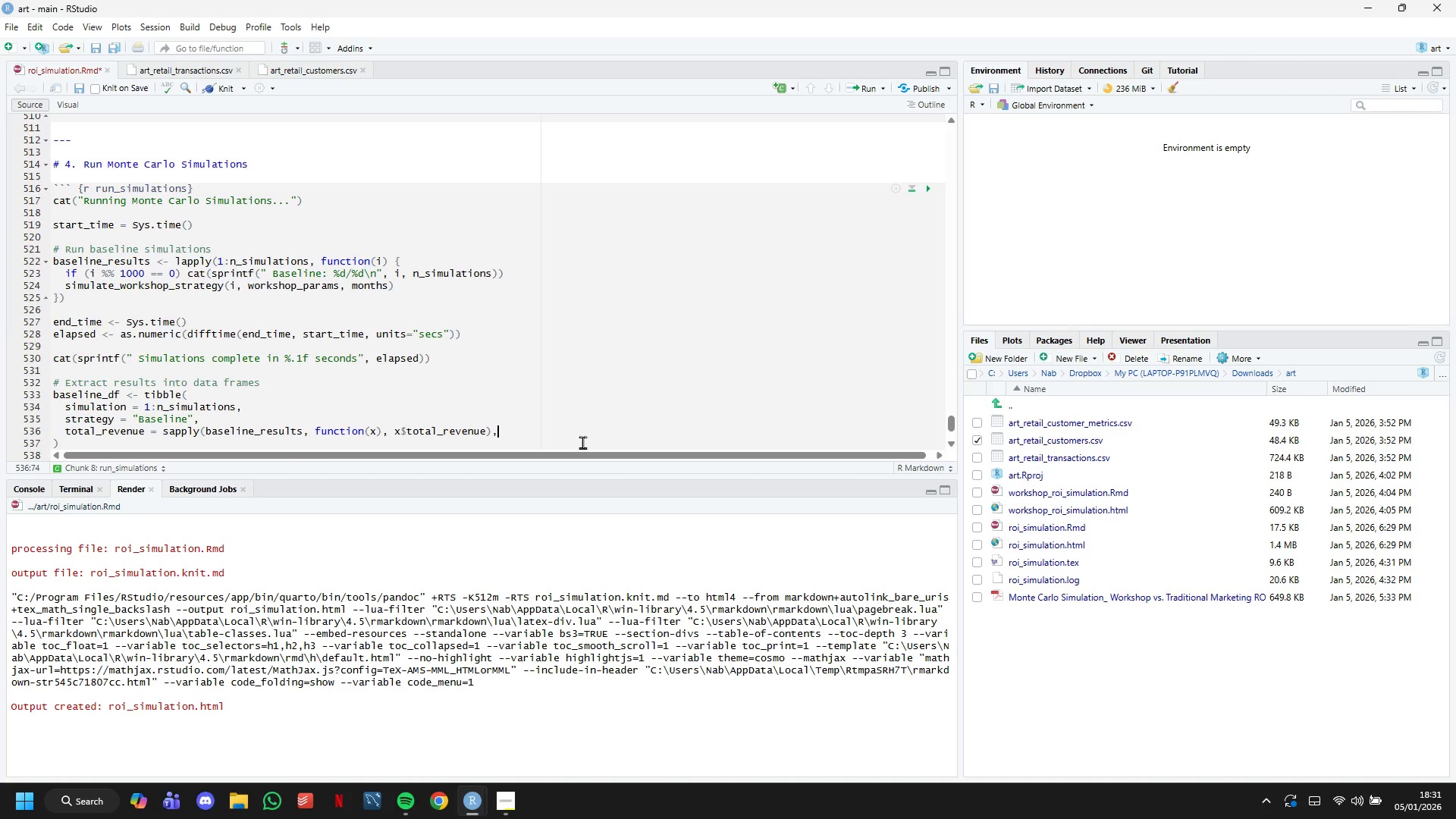 
key(Enter)
 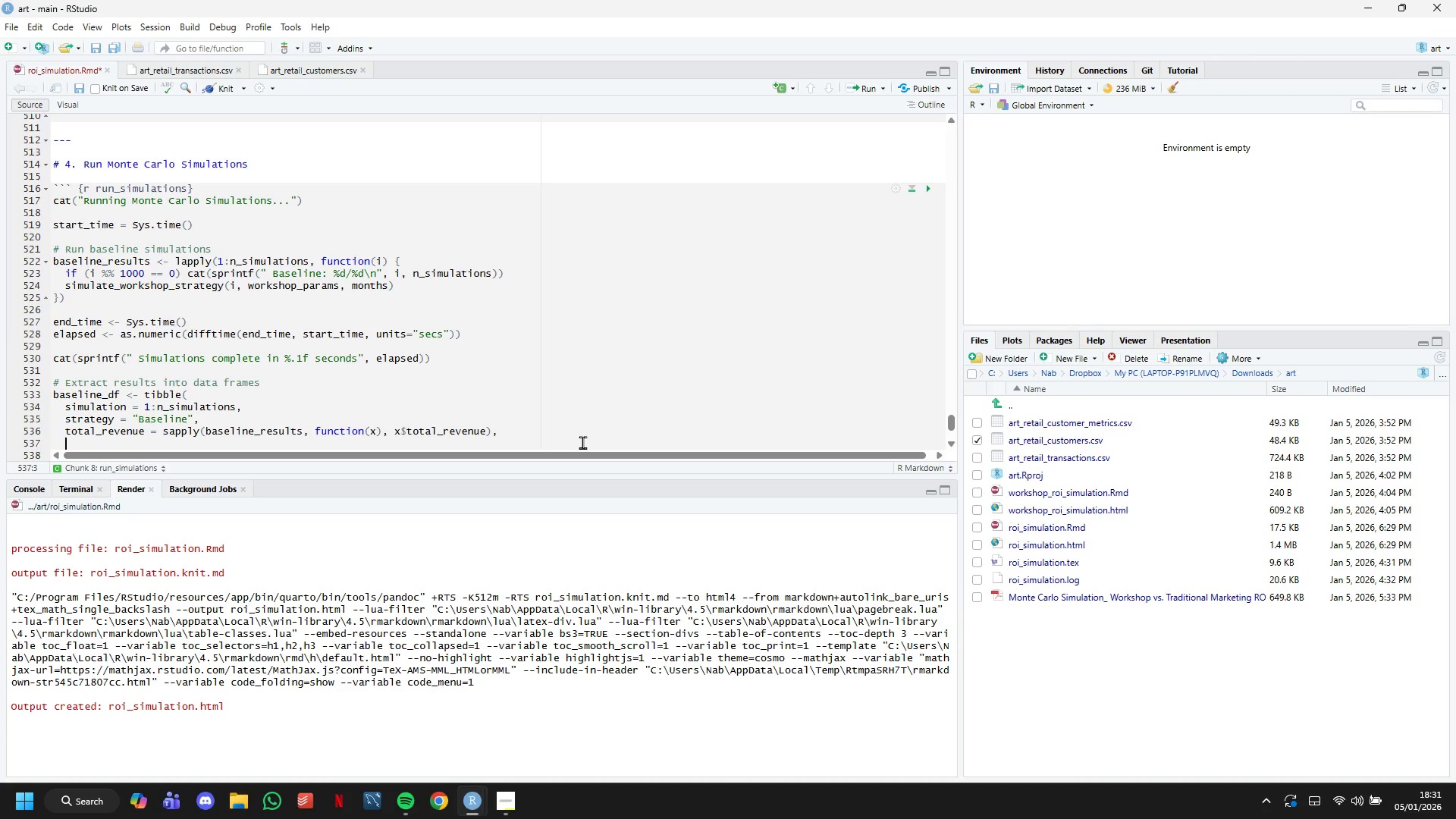 
type(total_cost = sapply(baseline_resu)
key(Backspace)
key(Tab)
type(, fuction(x)
 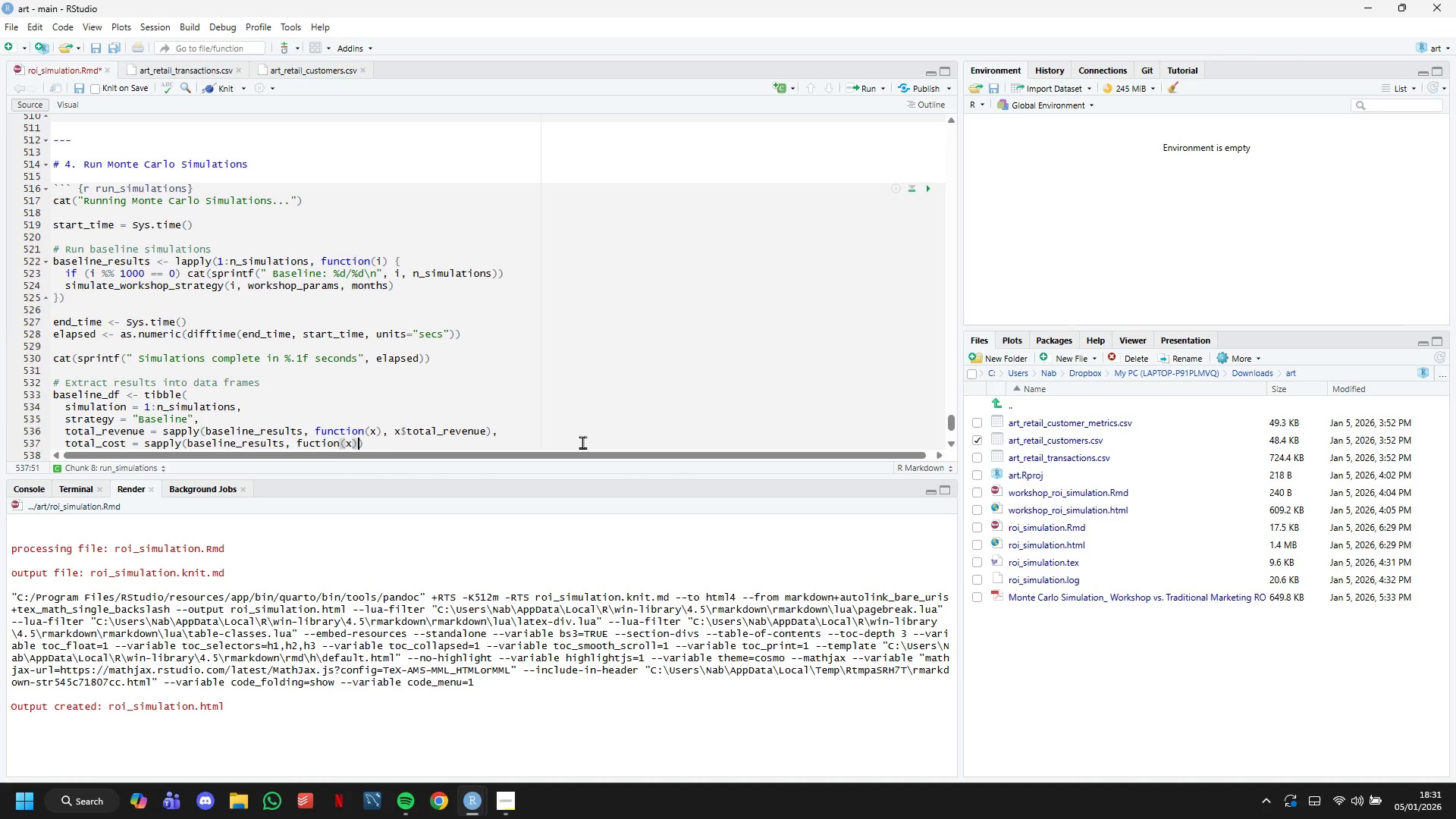 
 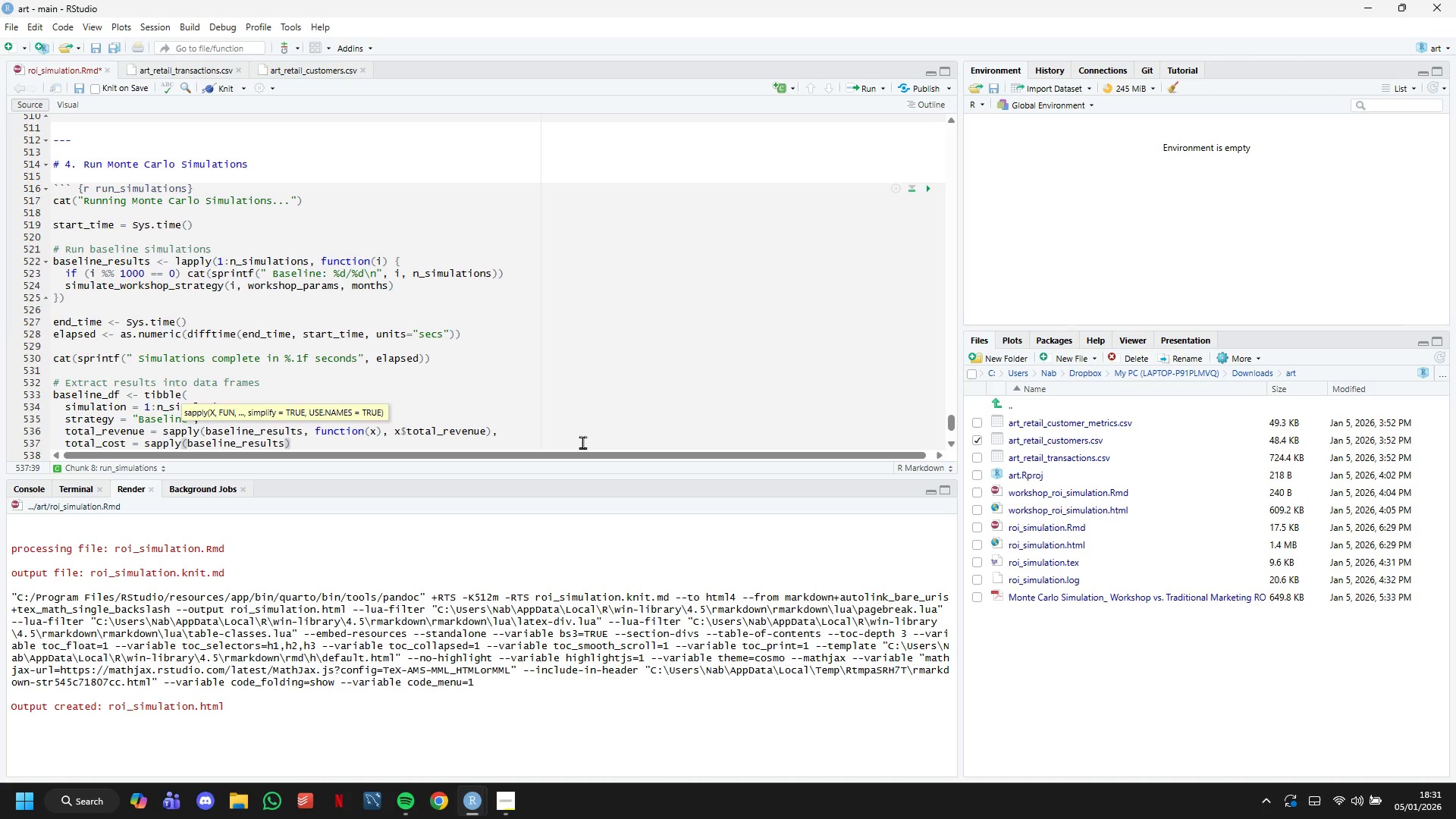 
key(ArrowRight)
 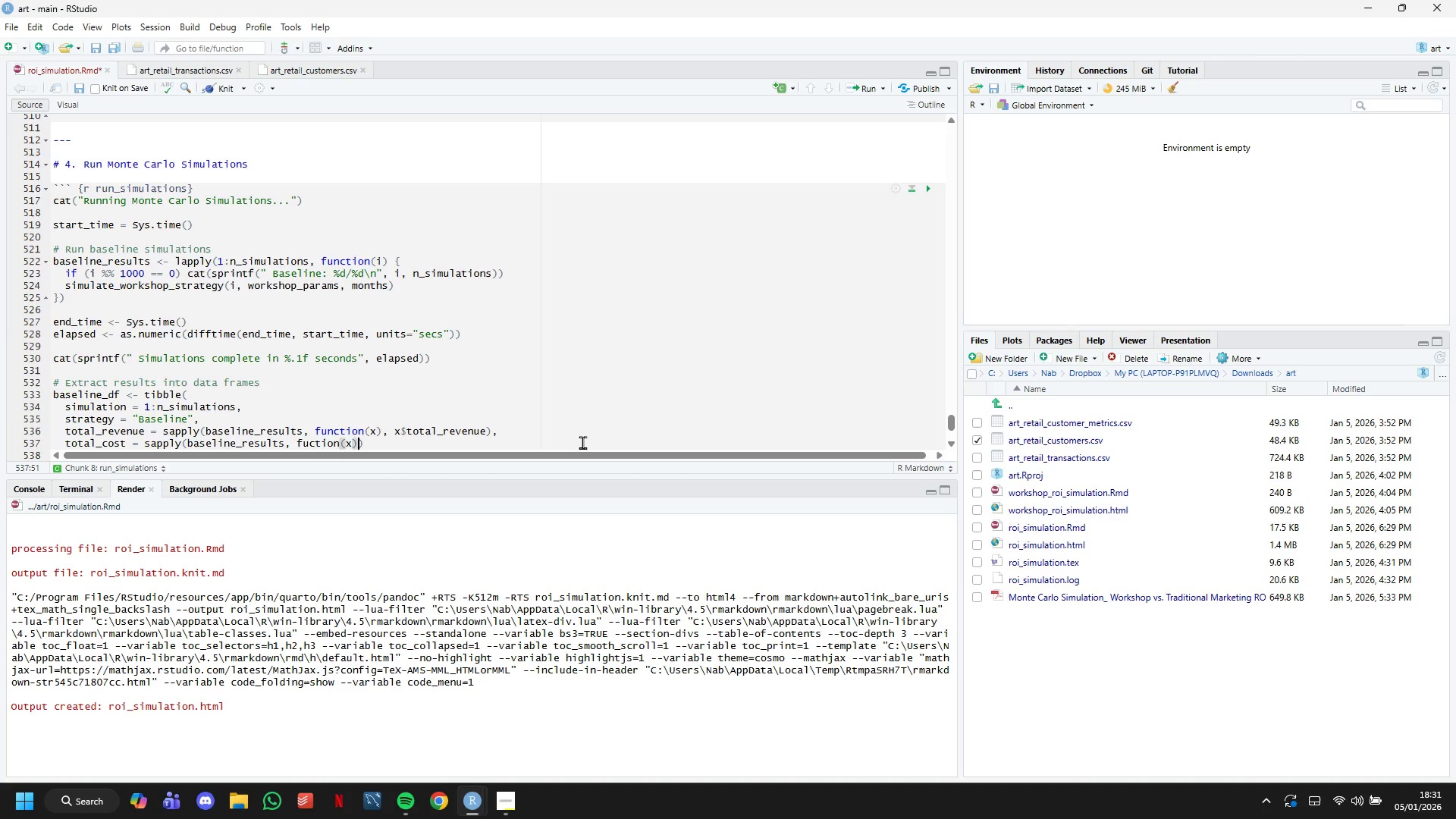 
type( )
key(Backspace)
key(Backspace)
key(Backspace)
type(ncy)
key(Backspace)
type(tion(x)
 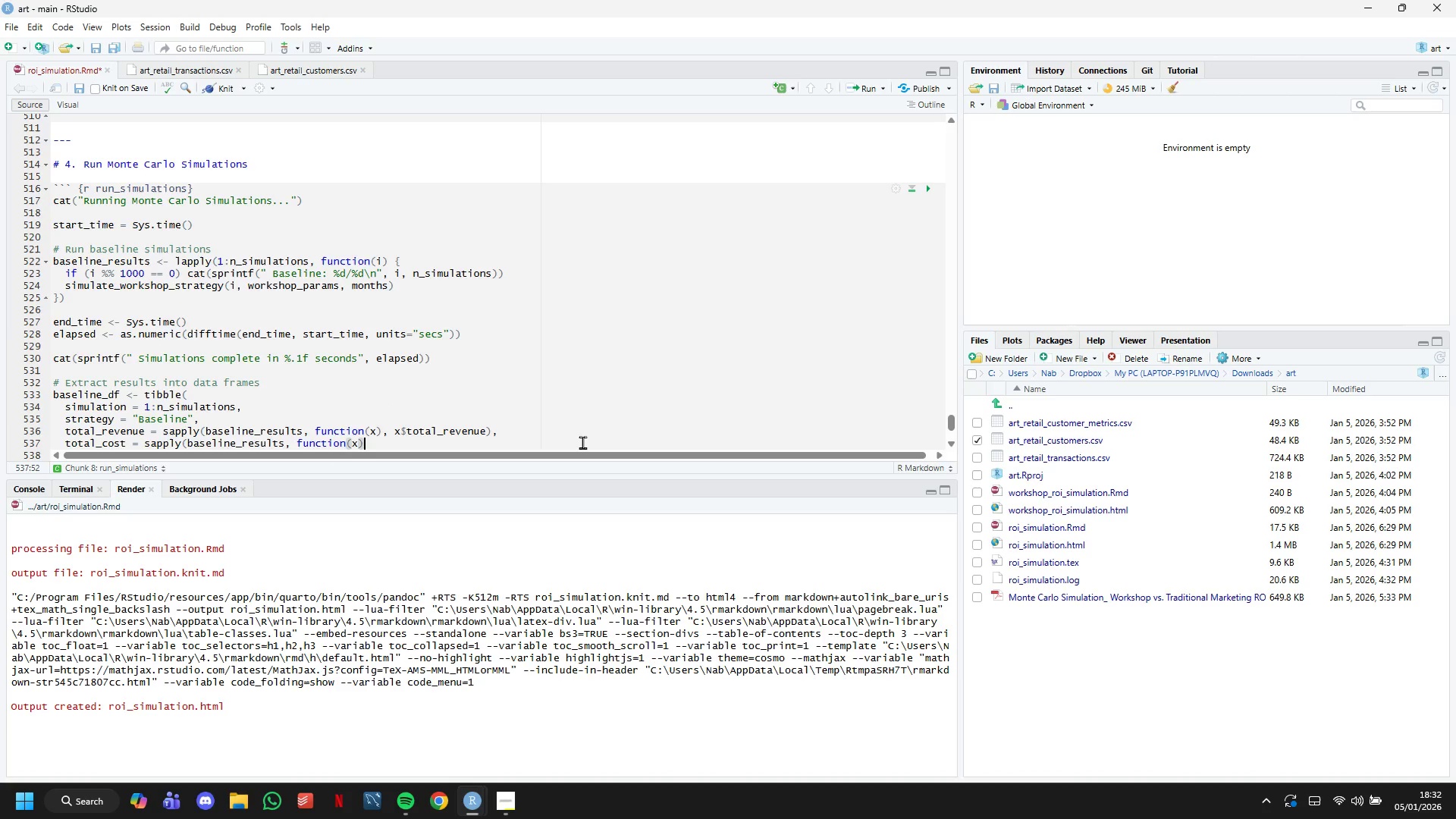 
 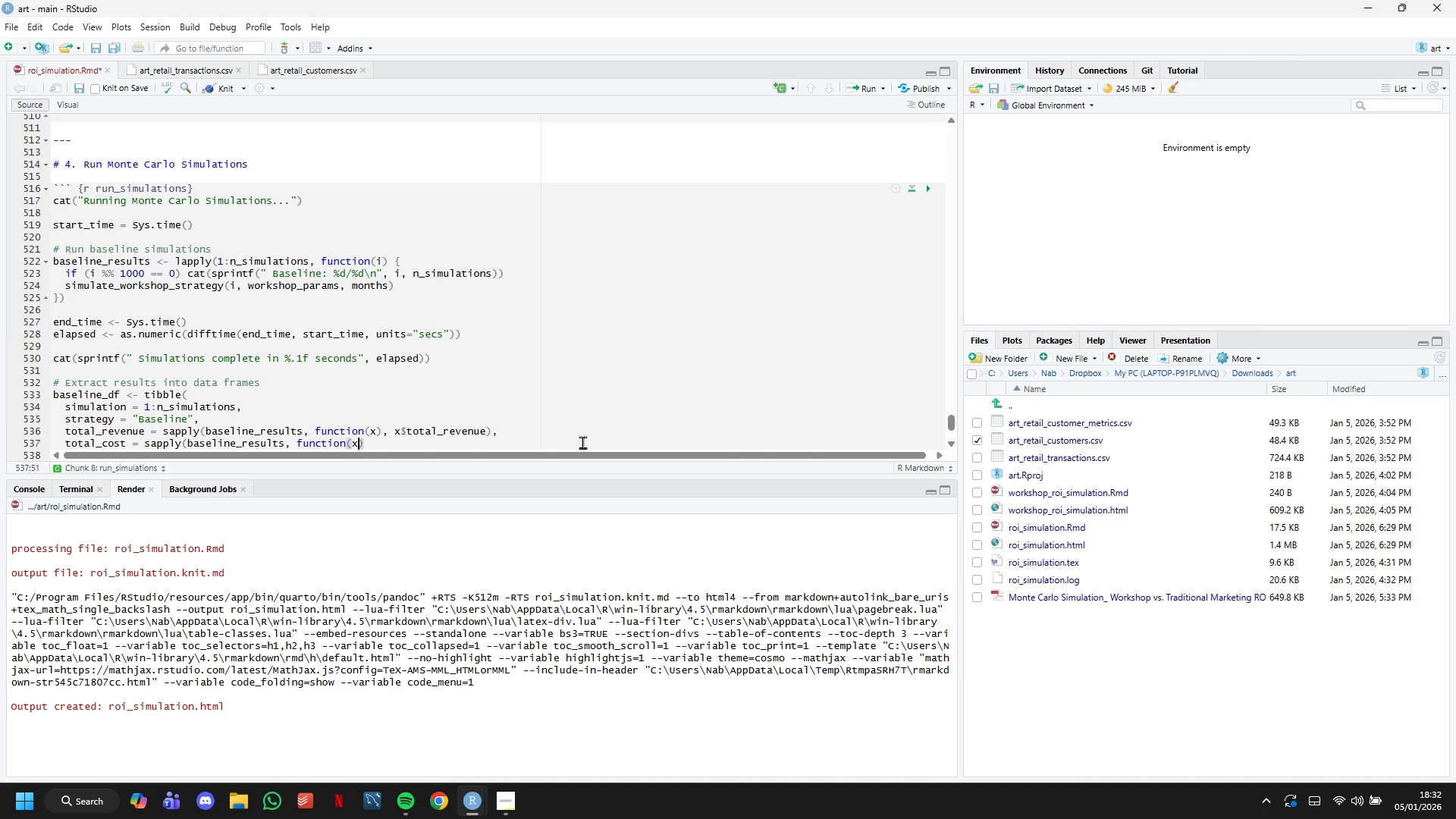 
key(ArrowRight)
 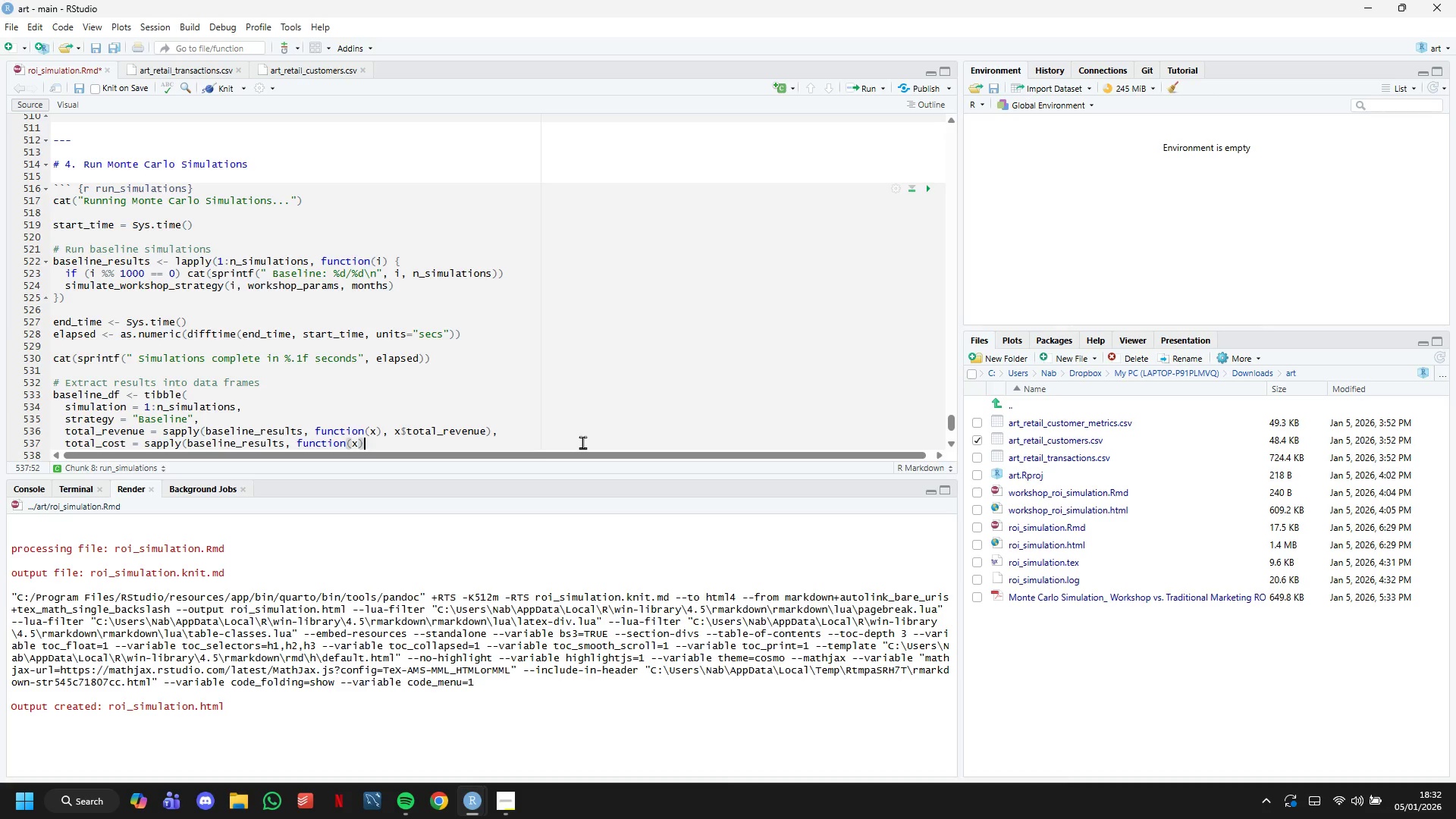 
key(ArrowLeft)
 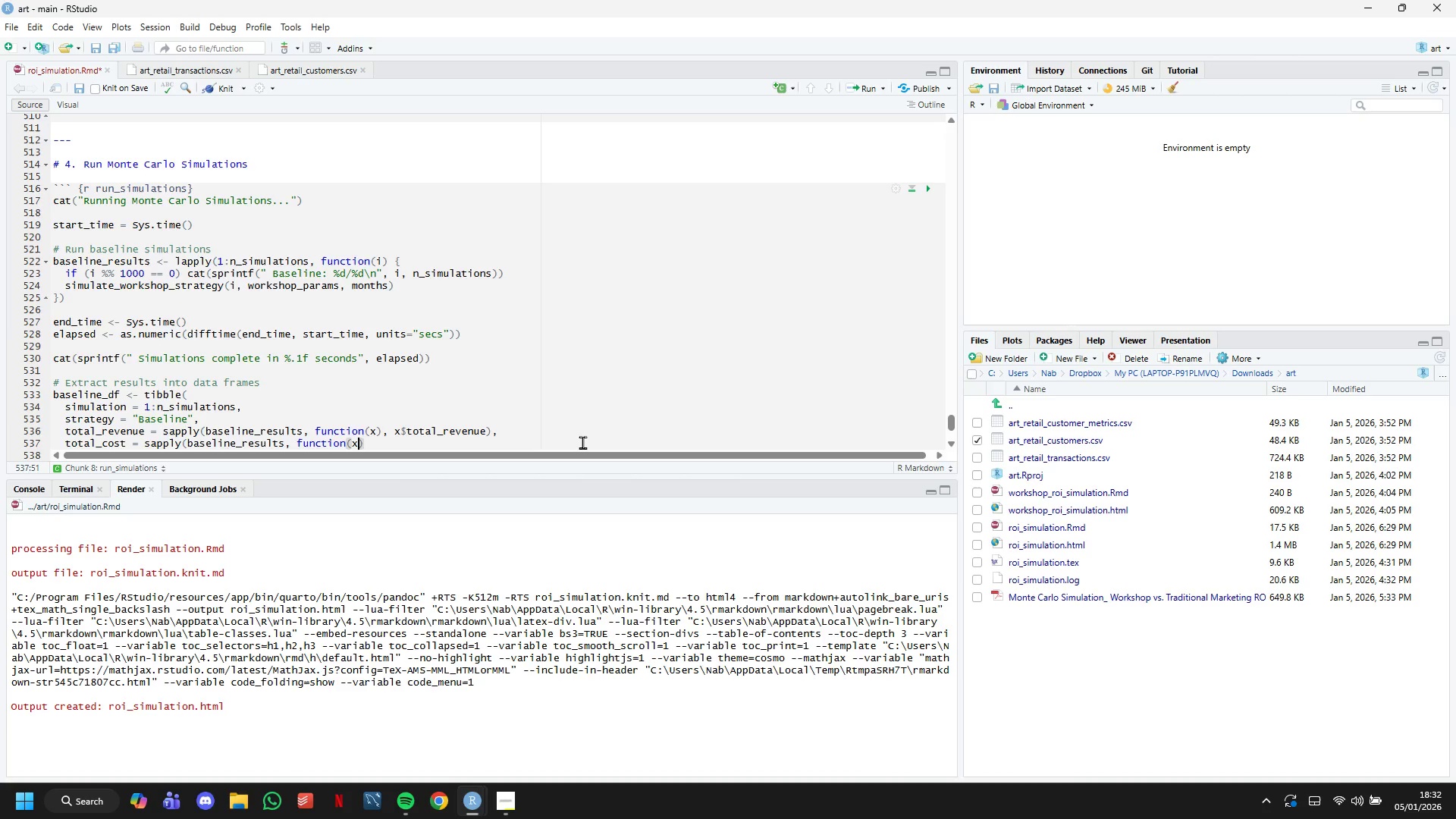 
type()))
 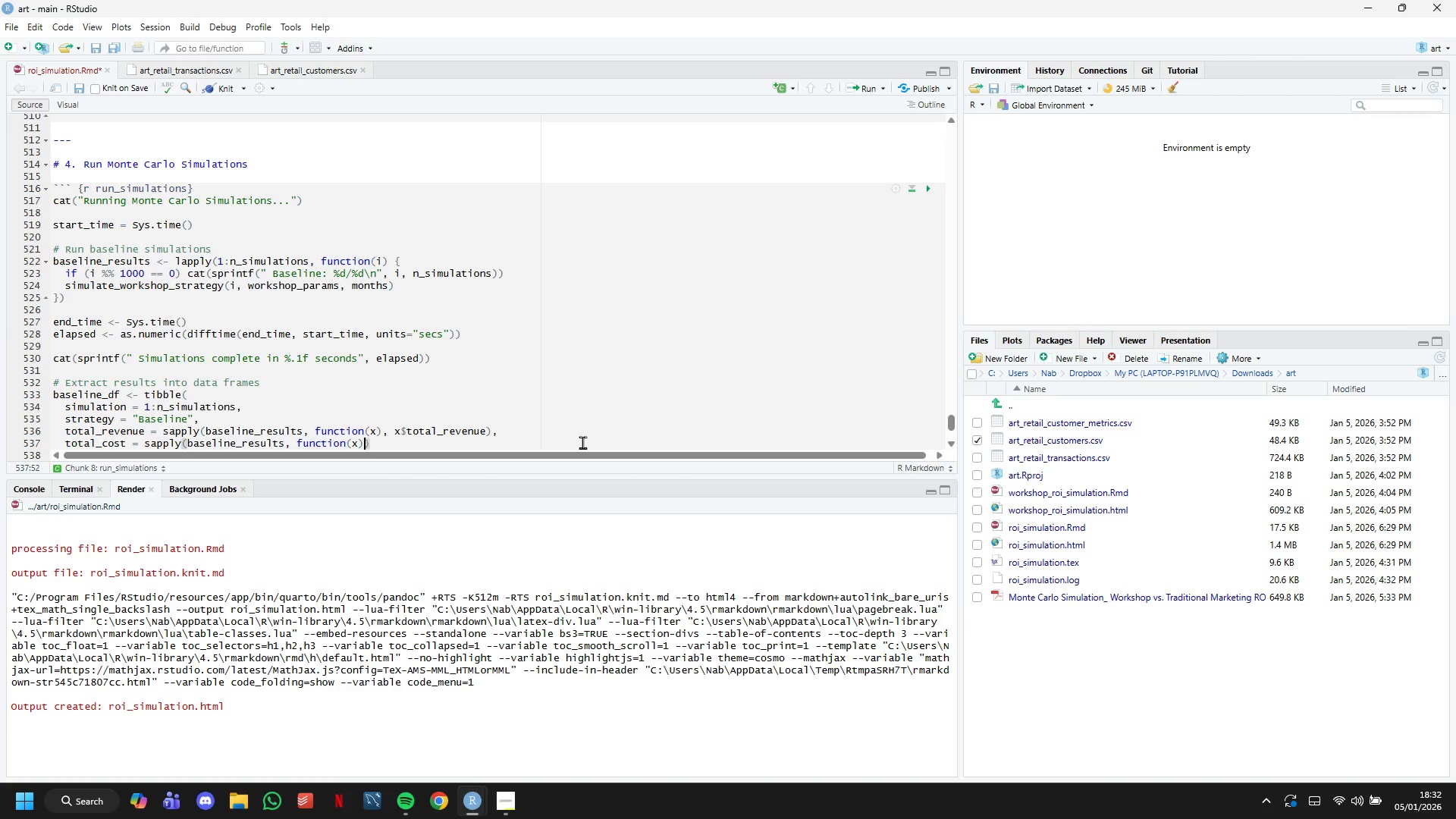 
 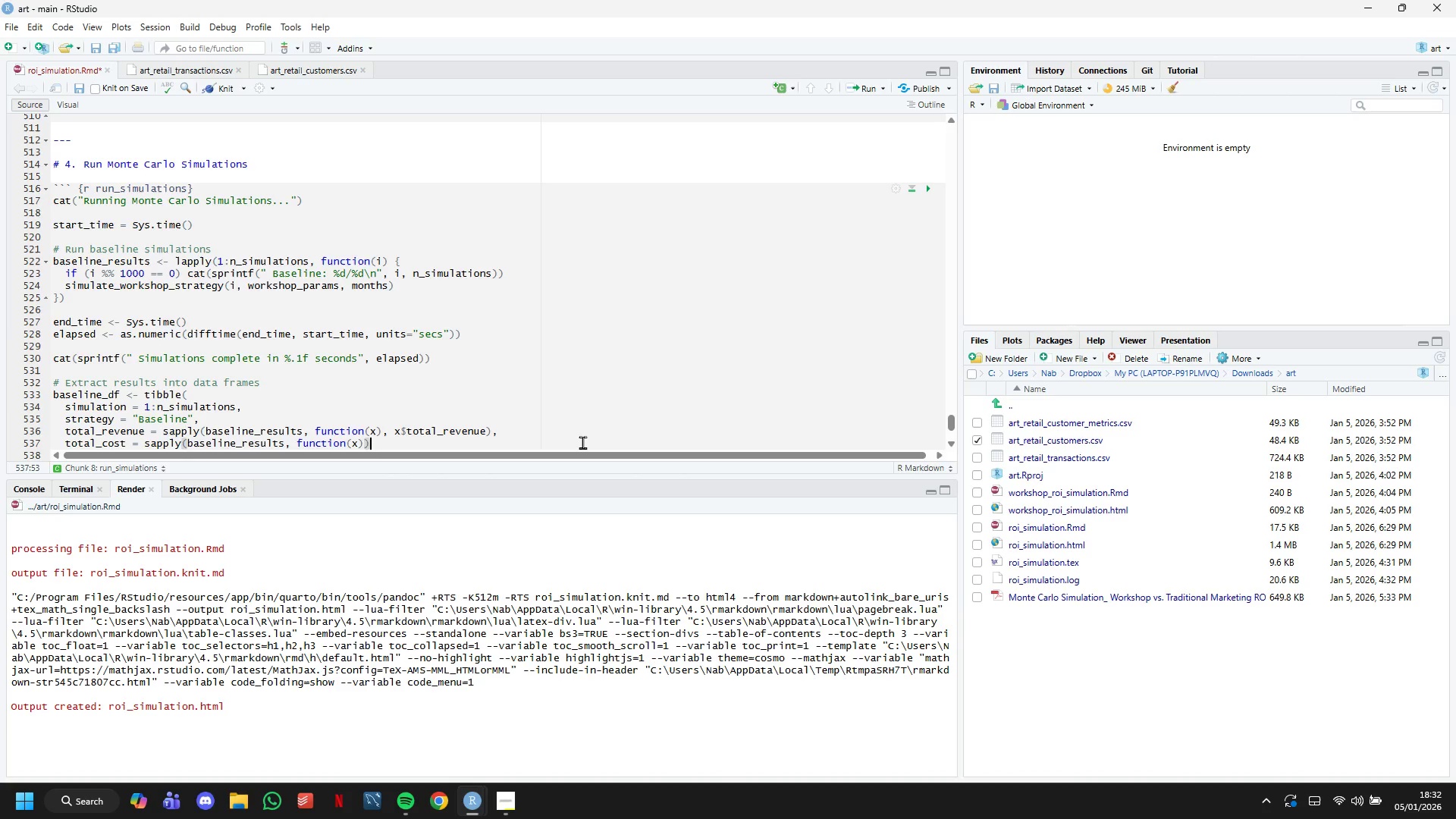 
key(ArrowLeft)
 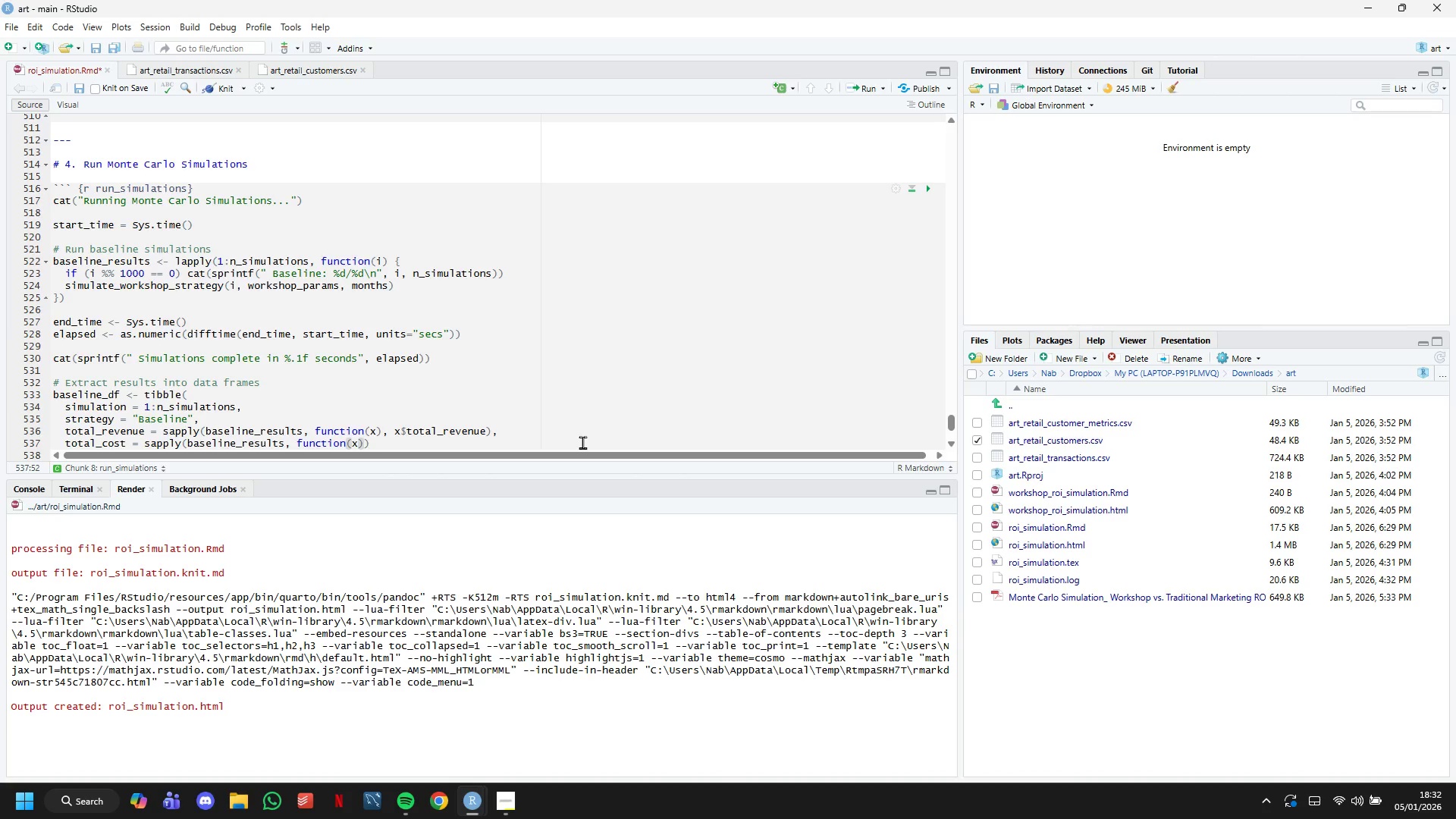 
type(, x$total_cost)
 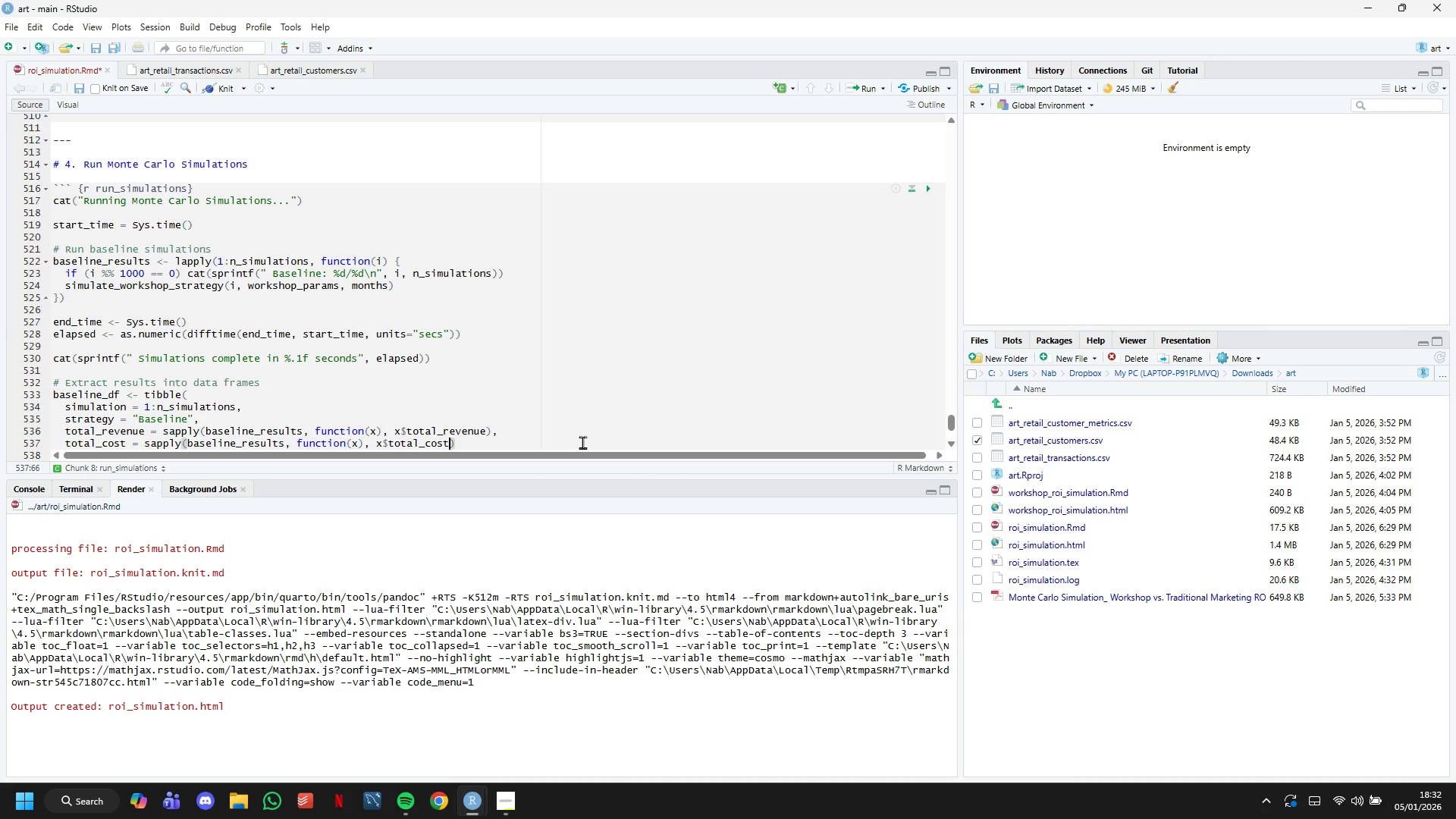 
key(ArrowRight)
 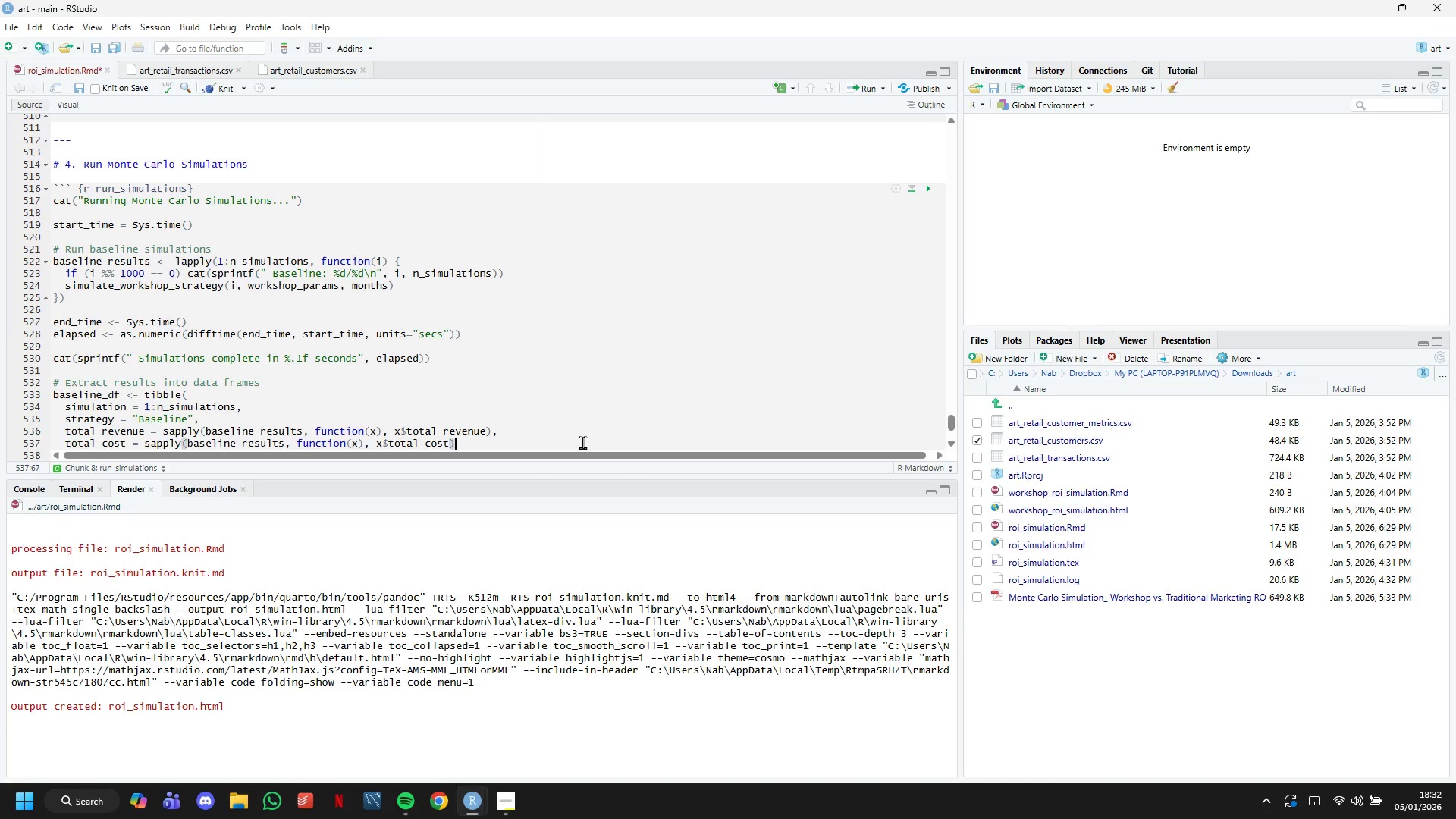 
key(Comma)
 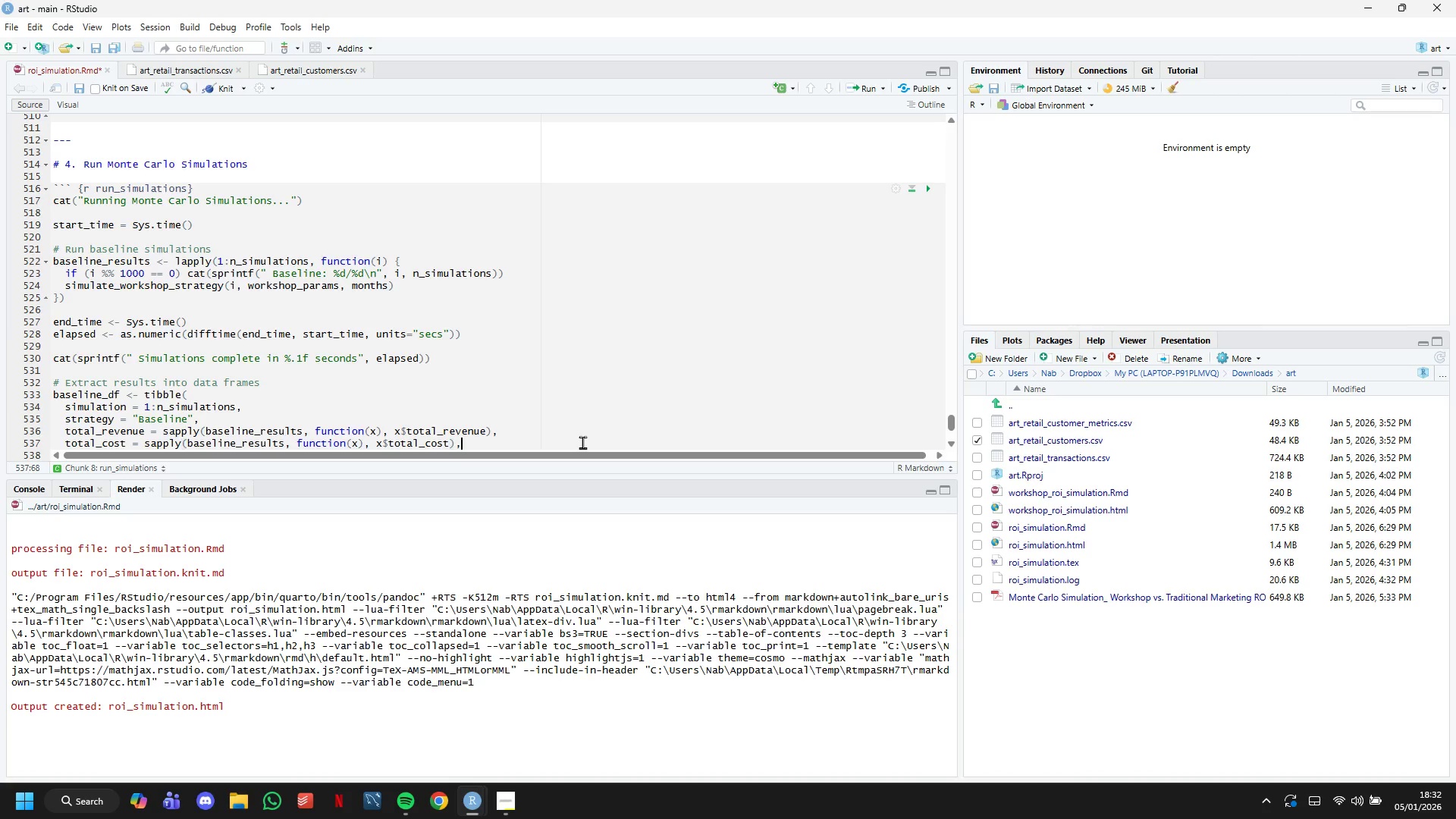 
key(Enter)
 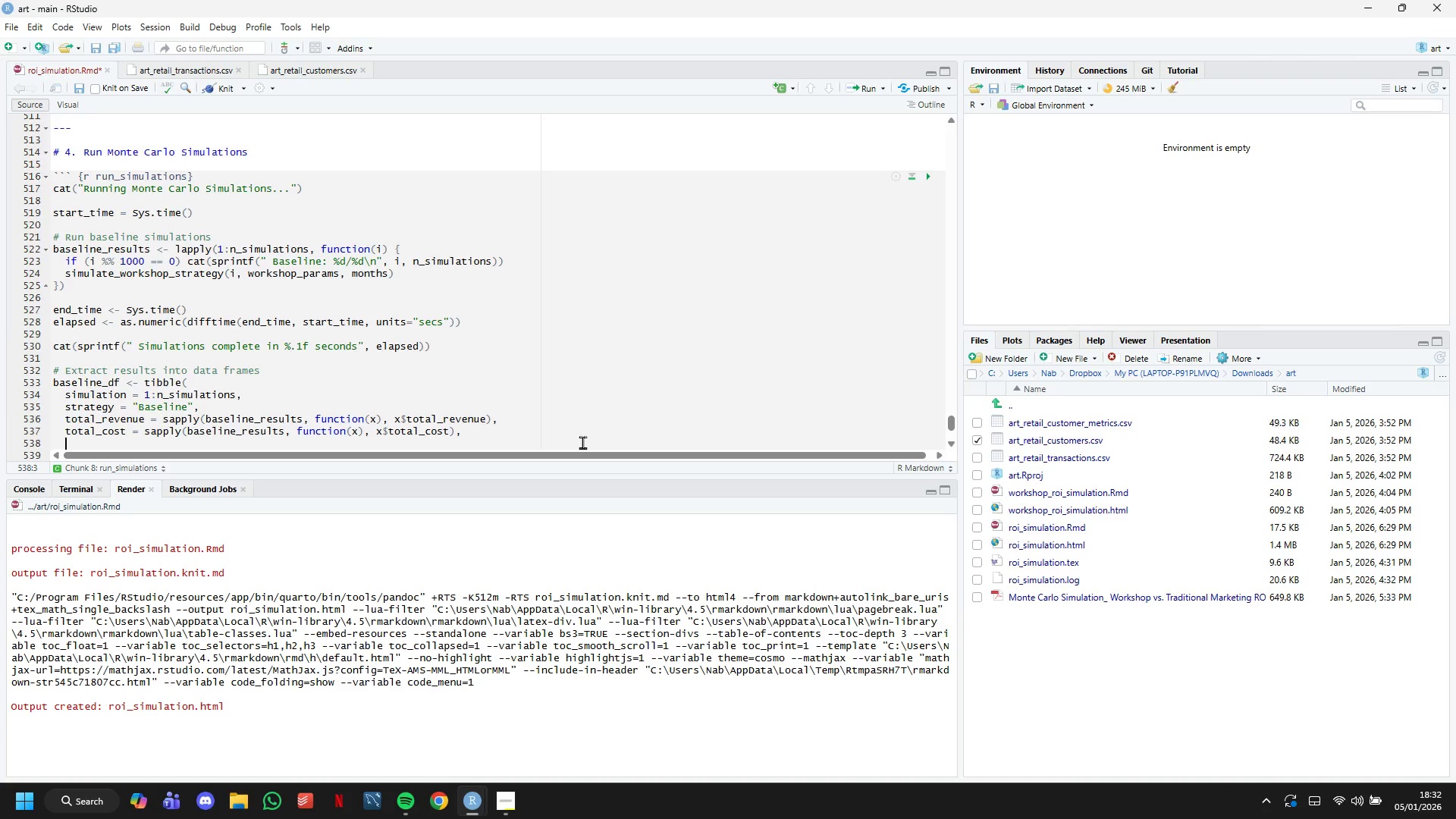 
type(net_profit = sapply(baseline_results, function(x),)
key(Backspace)
 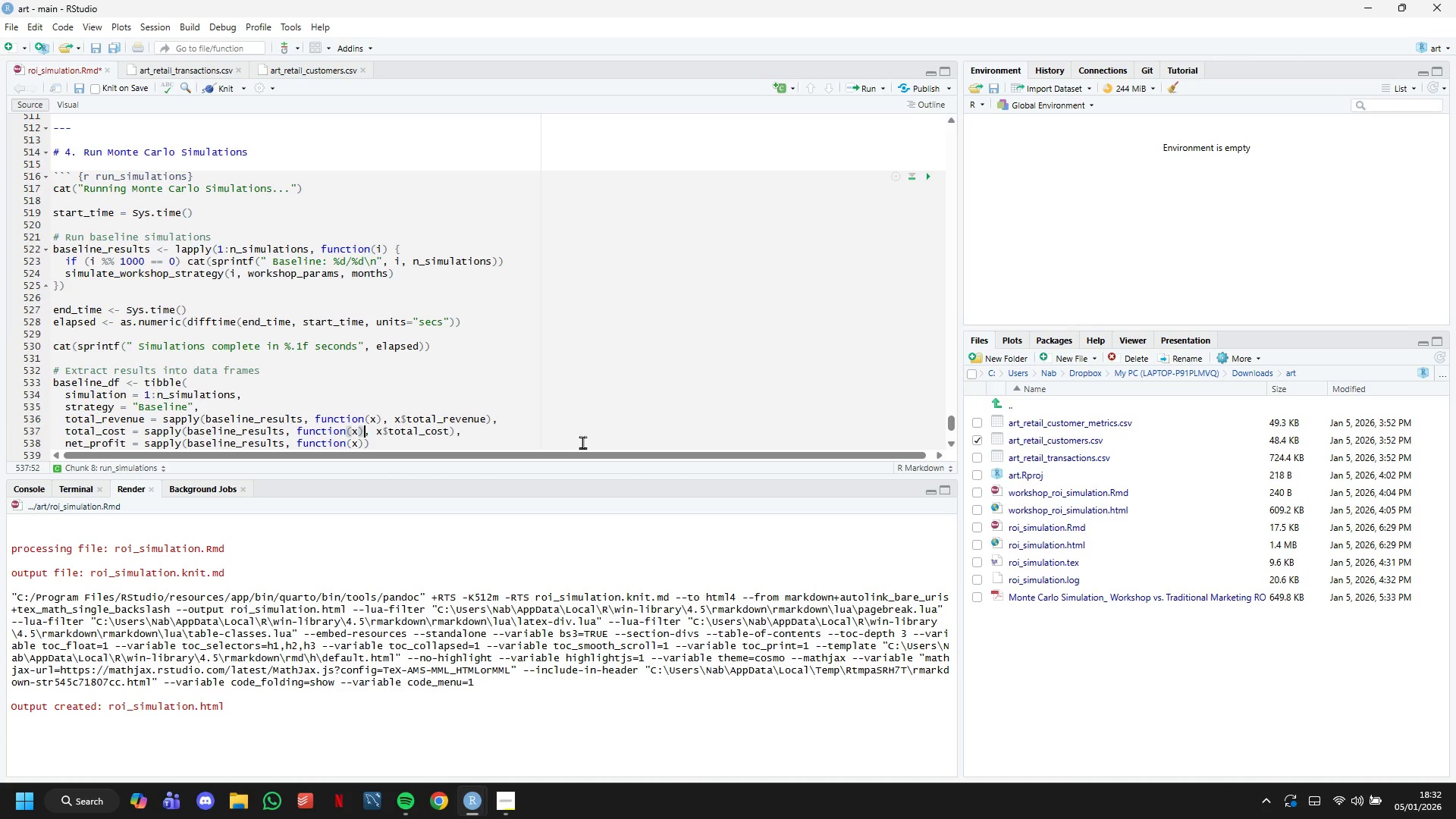 
 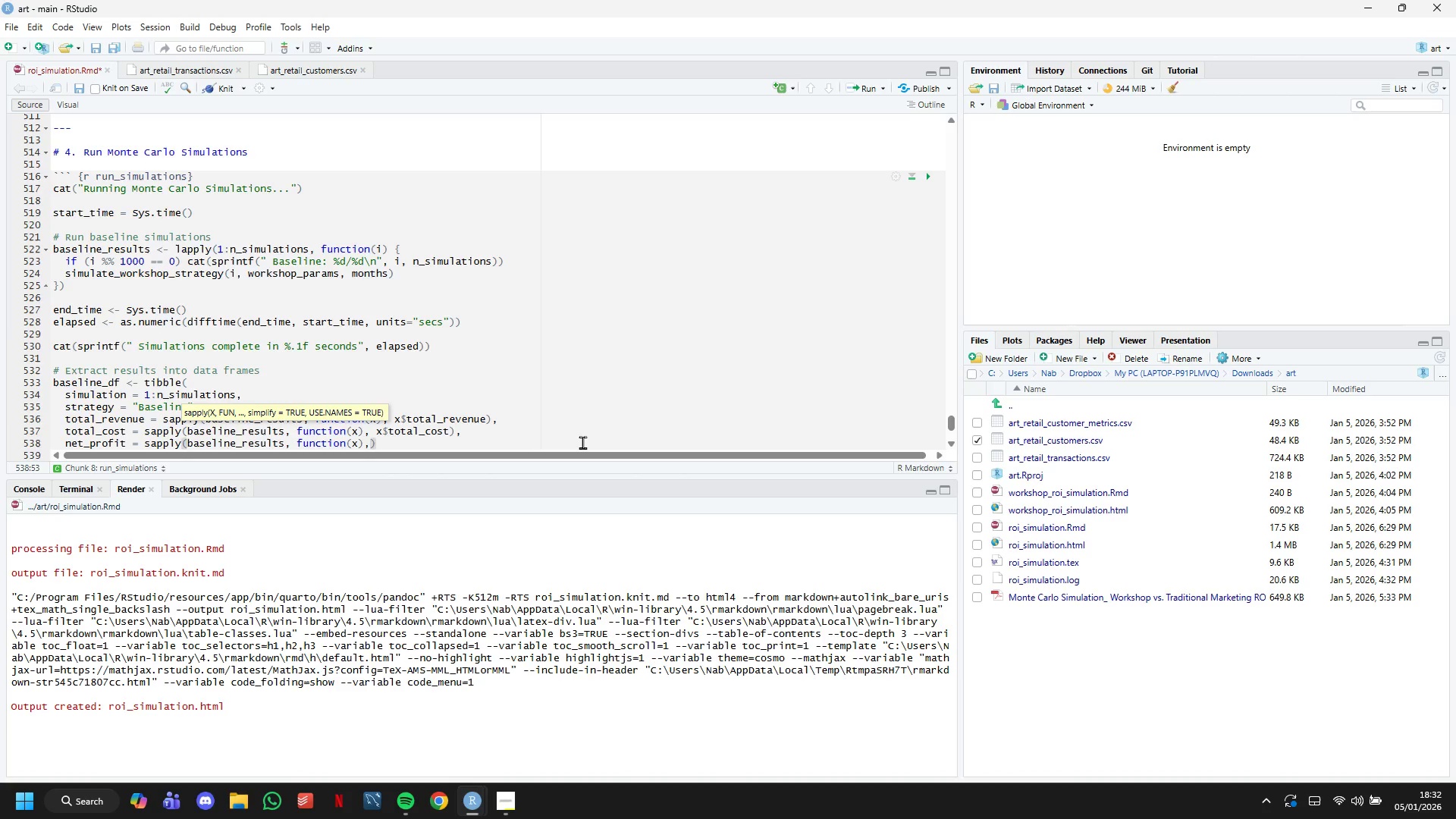 
key(ArrowUp)
 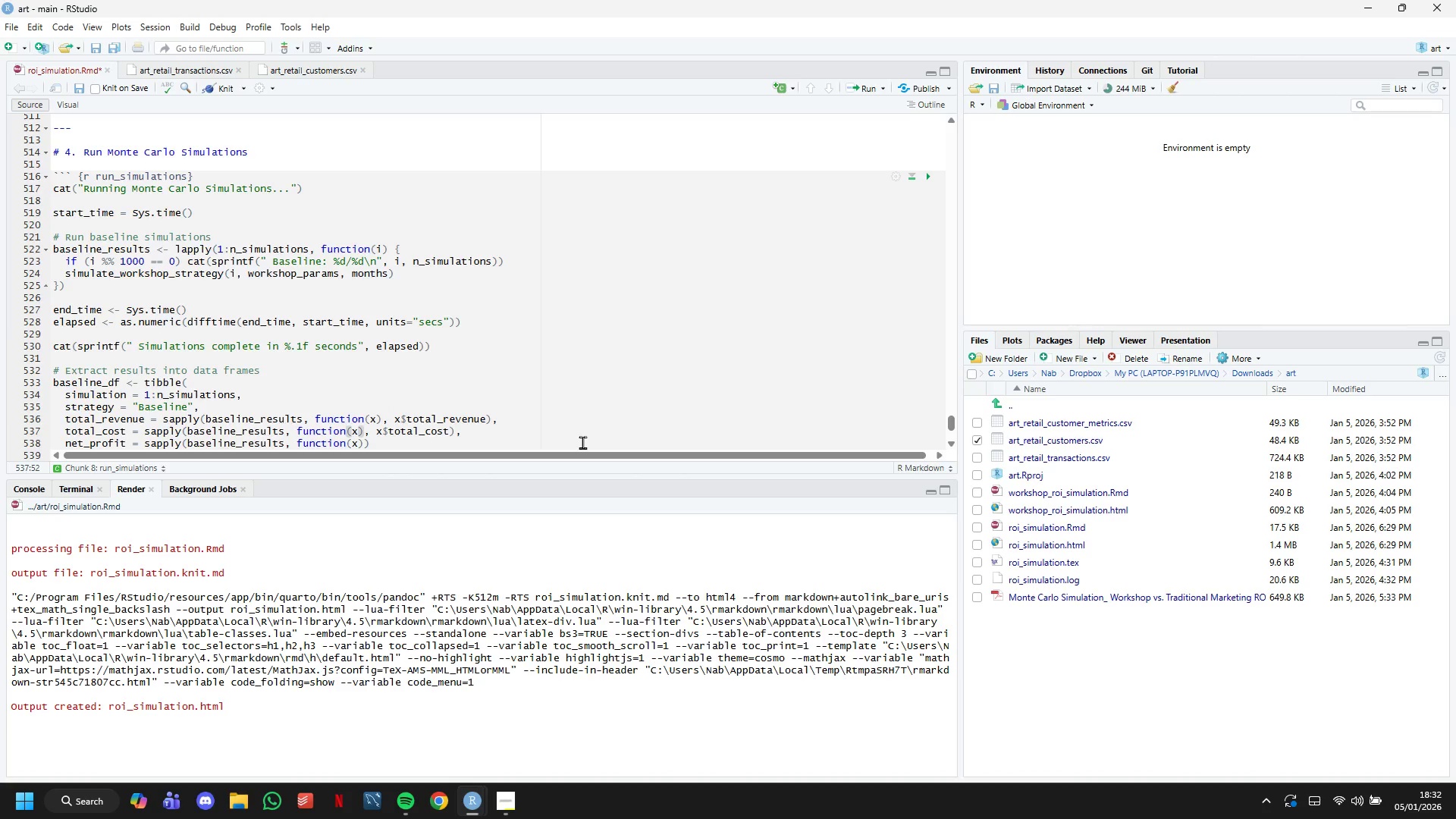 
key(ArrowRight)
 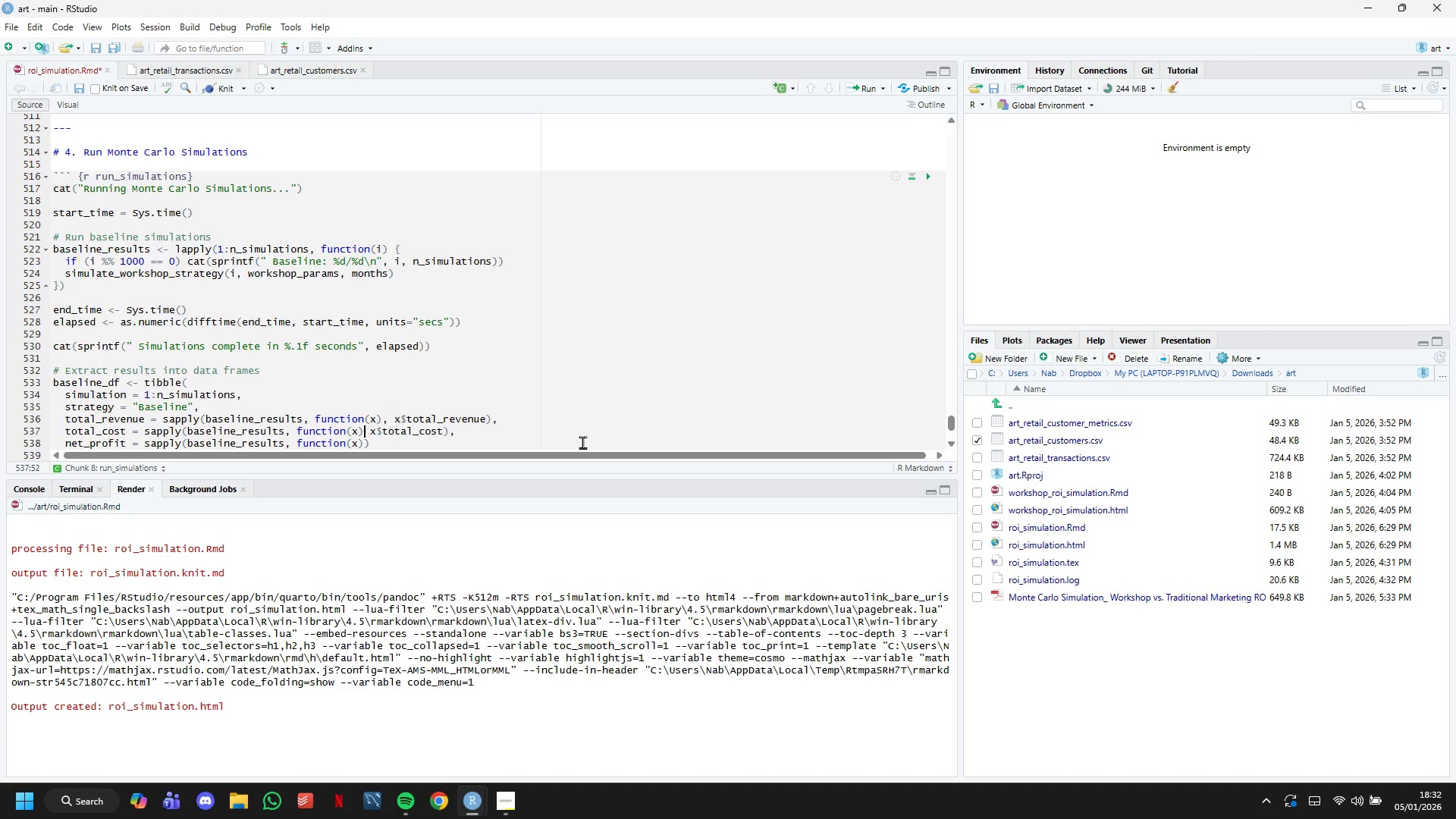 
key(Backspace)
 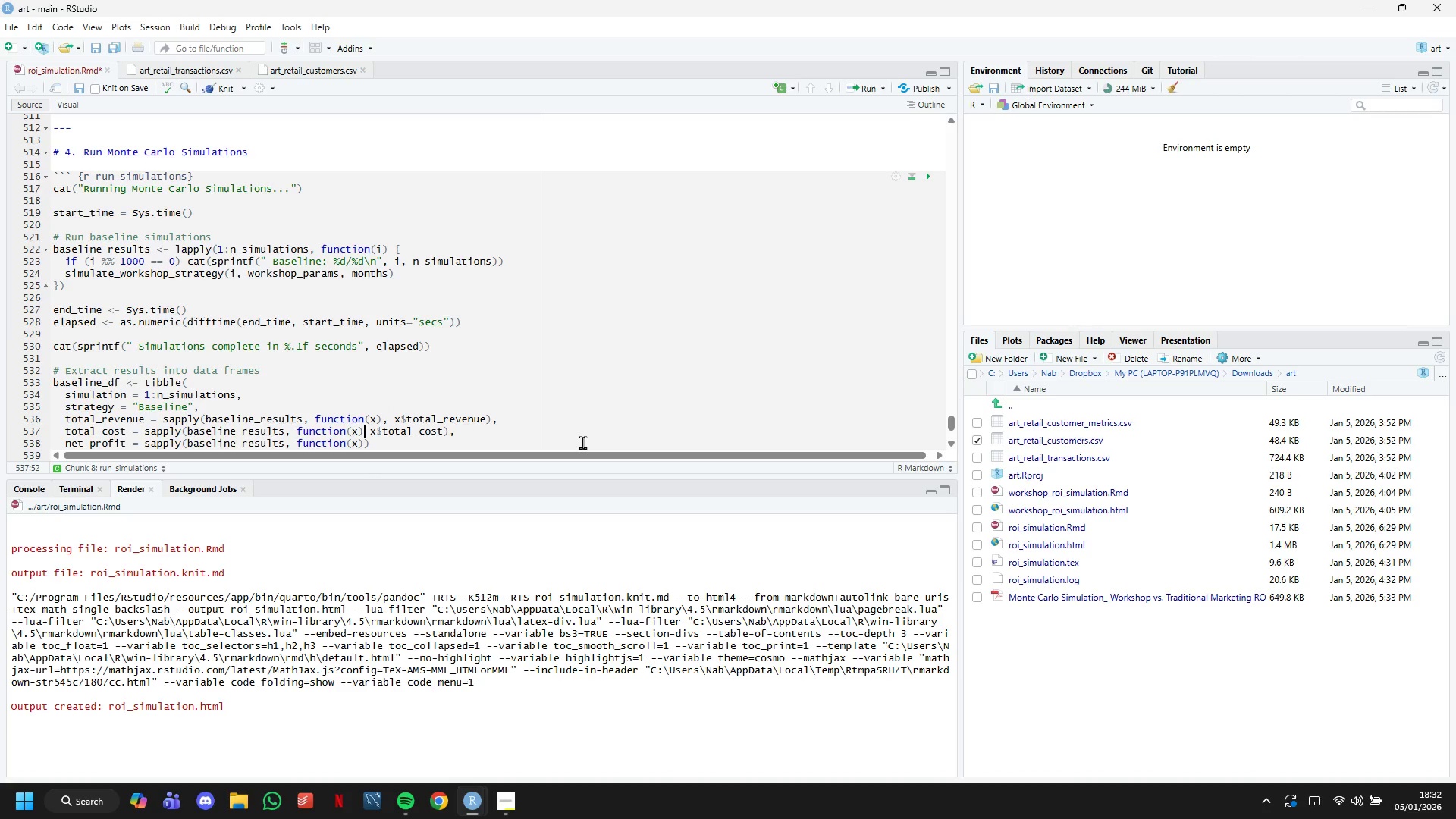 
key(ArrowUp)
 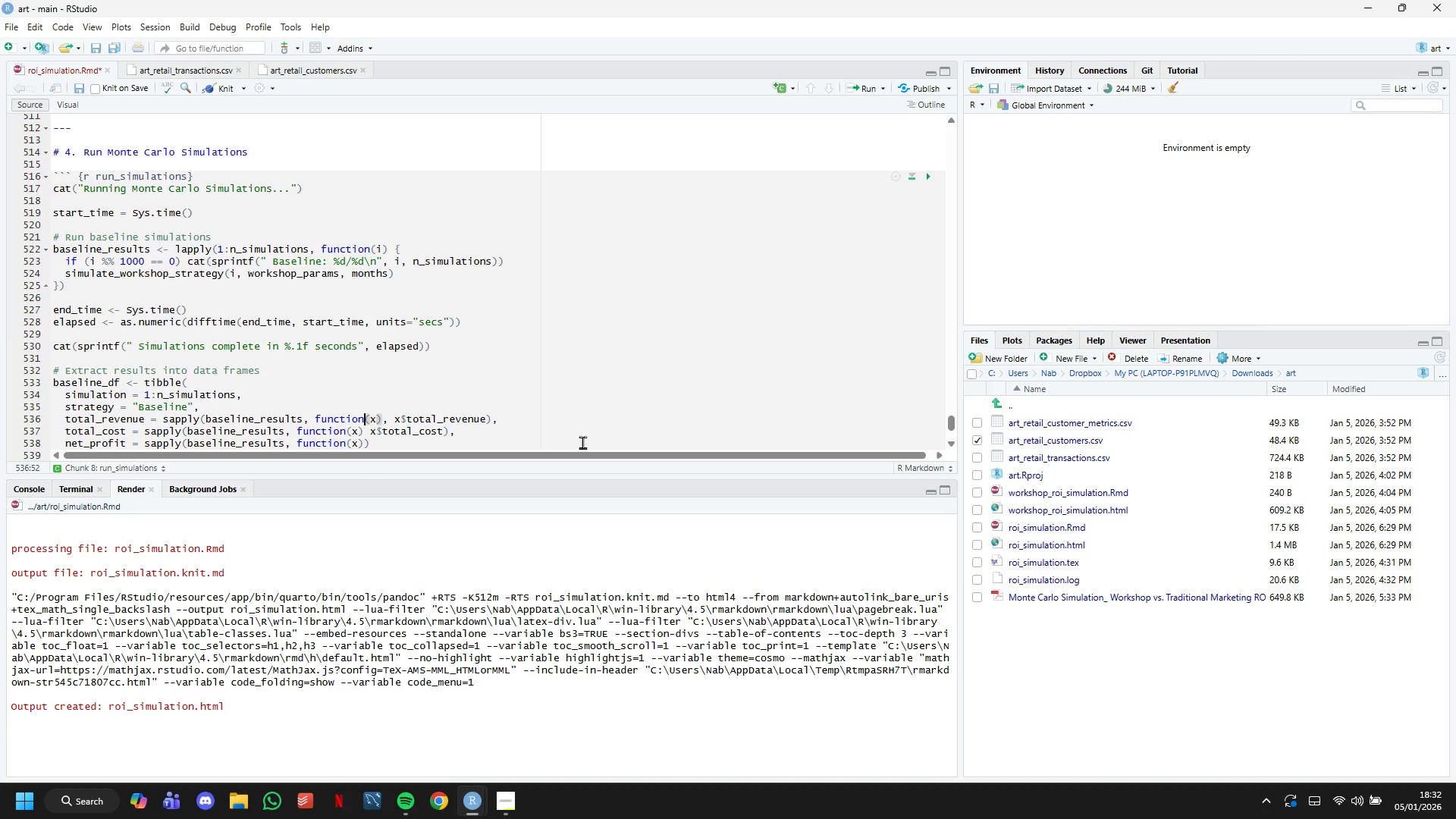 
key(ArrowRight)
 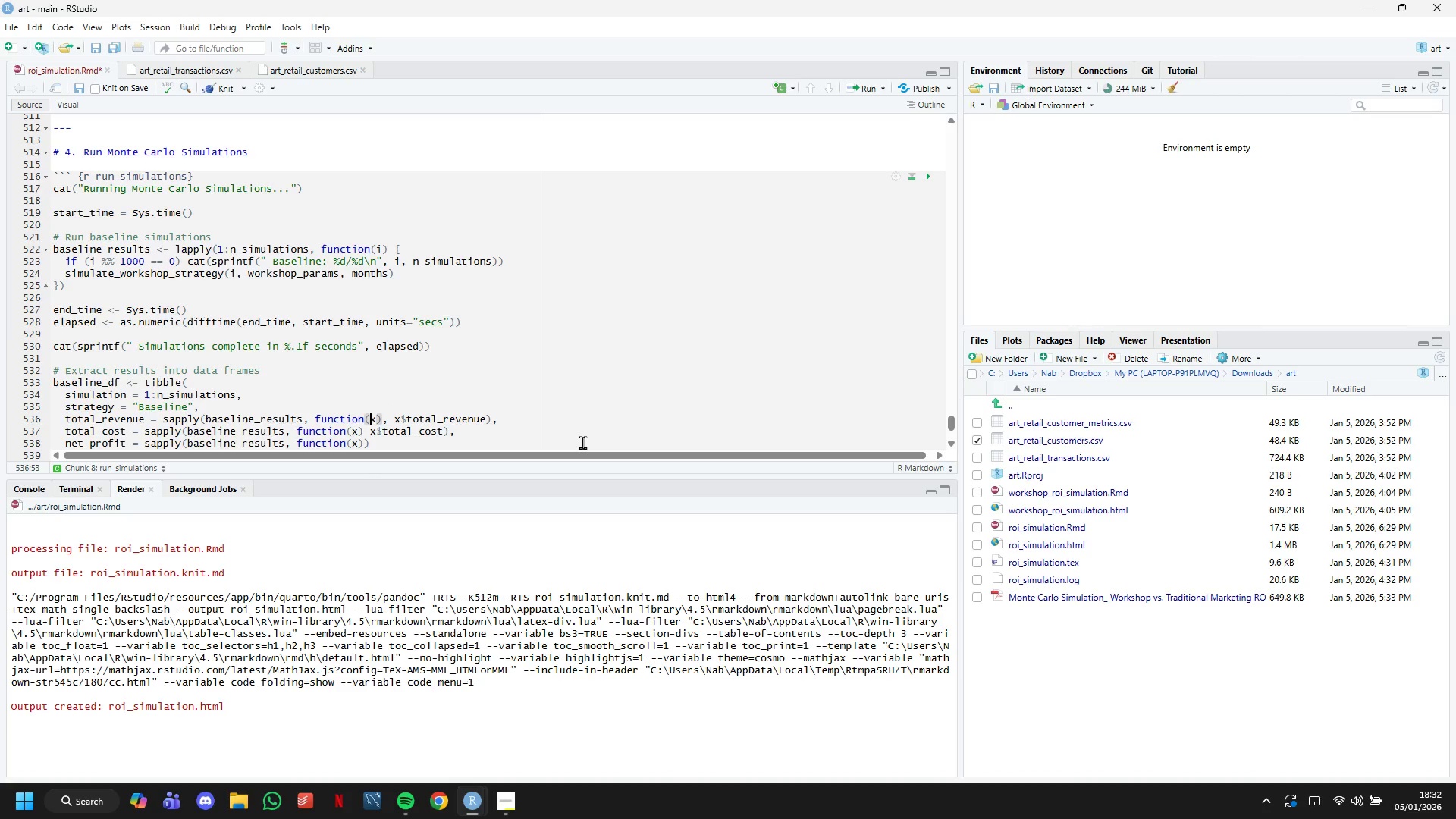 
key(ArrowRight)
 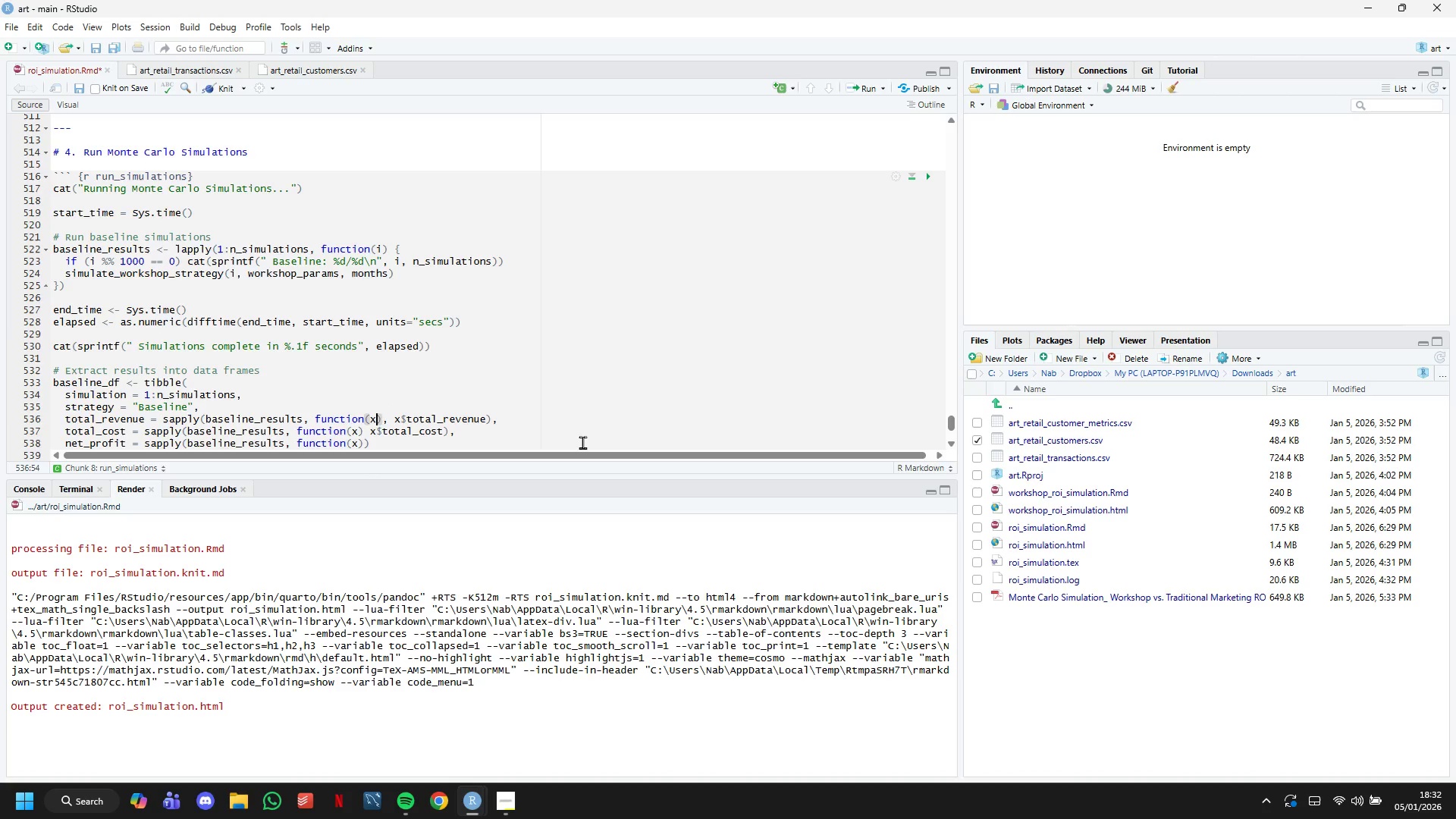 
key(ArrowRight)
 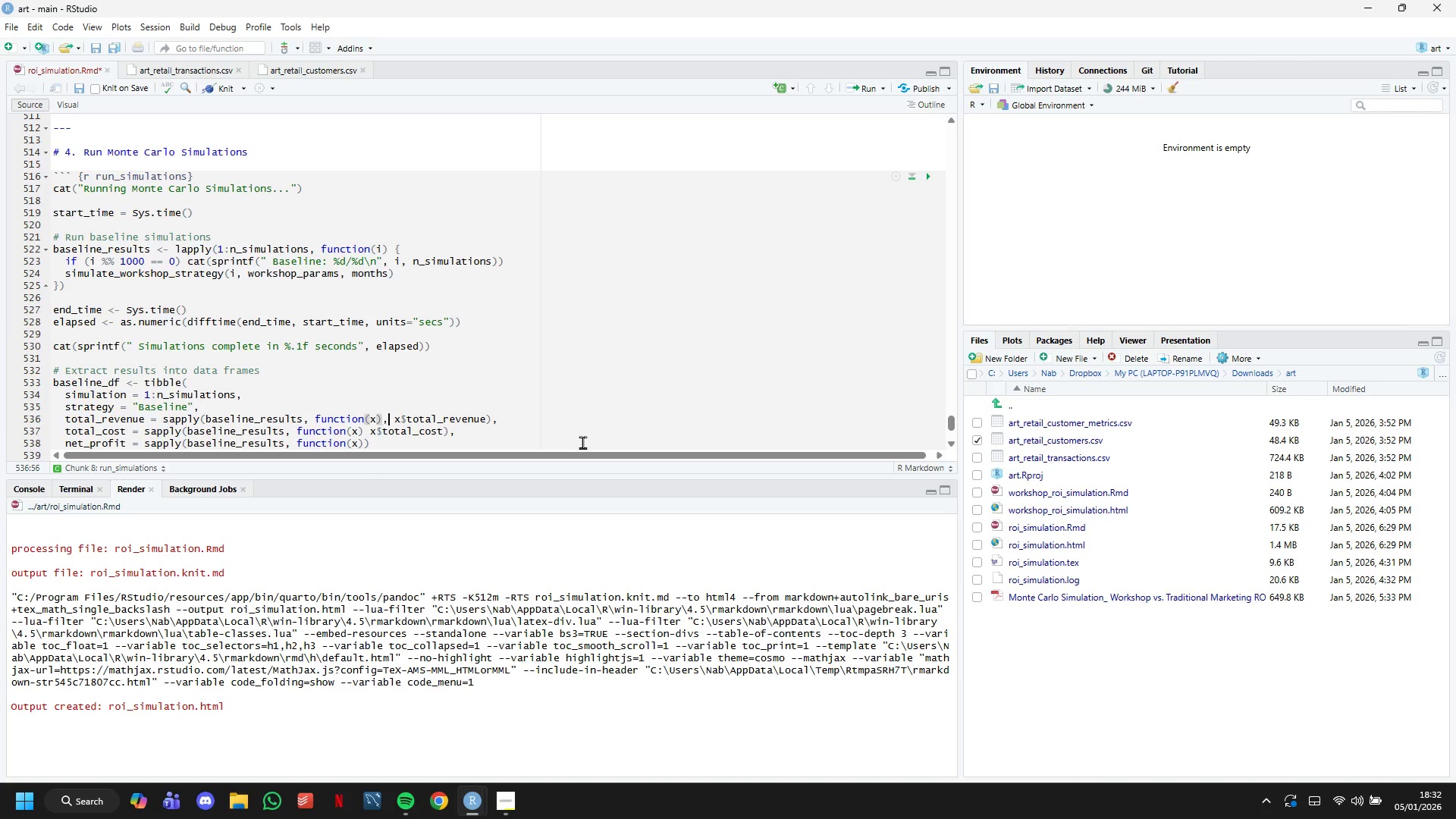 
key(ArrowRight)
 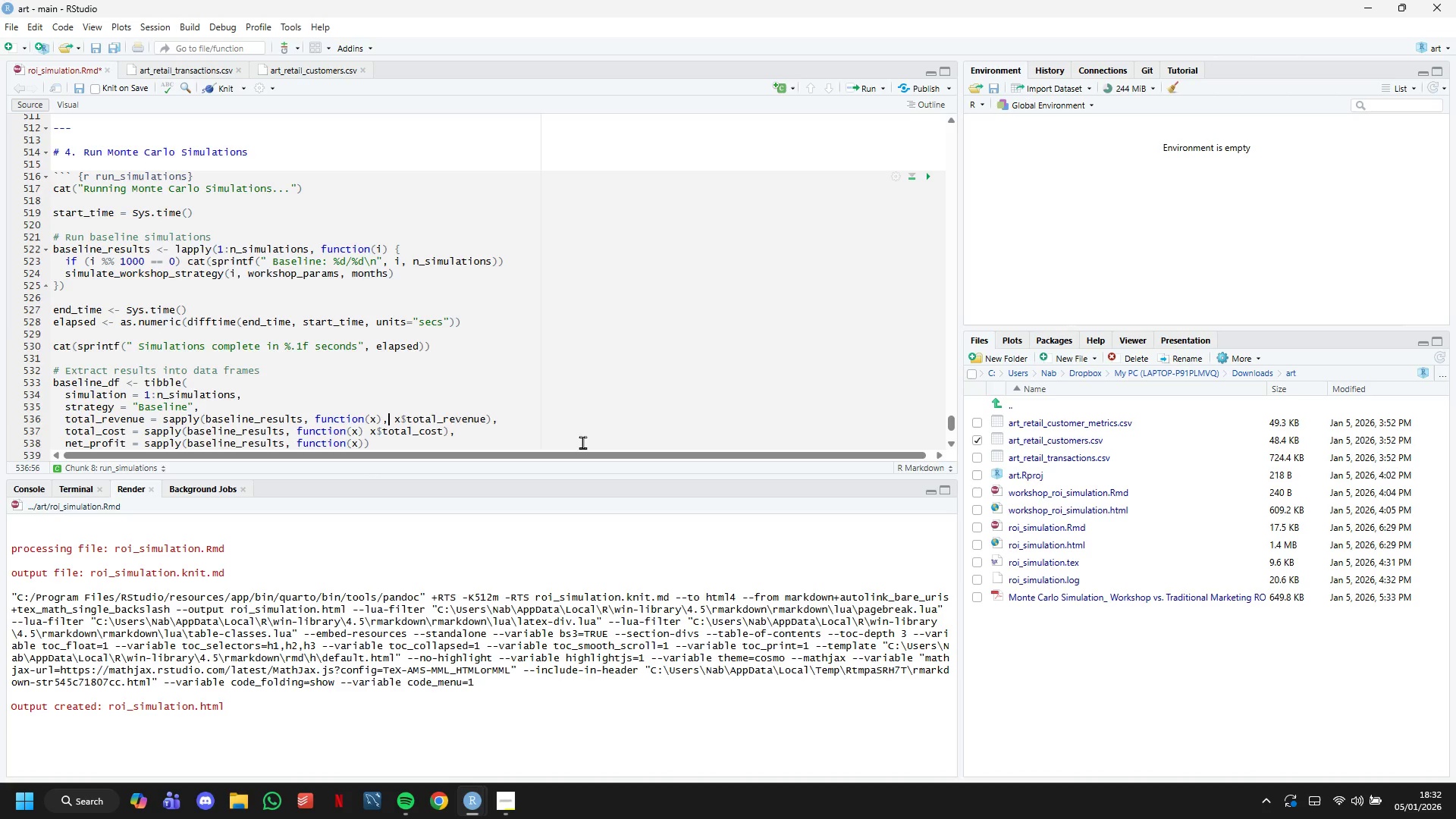 
key(Backspace)
 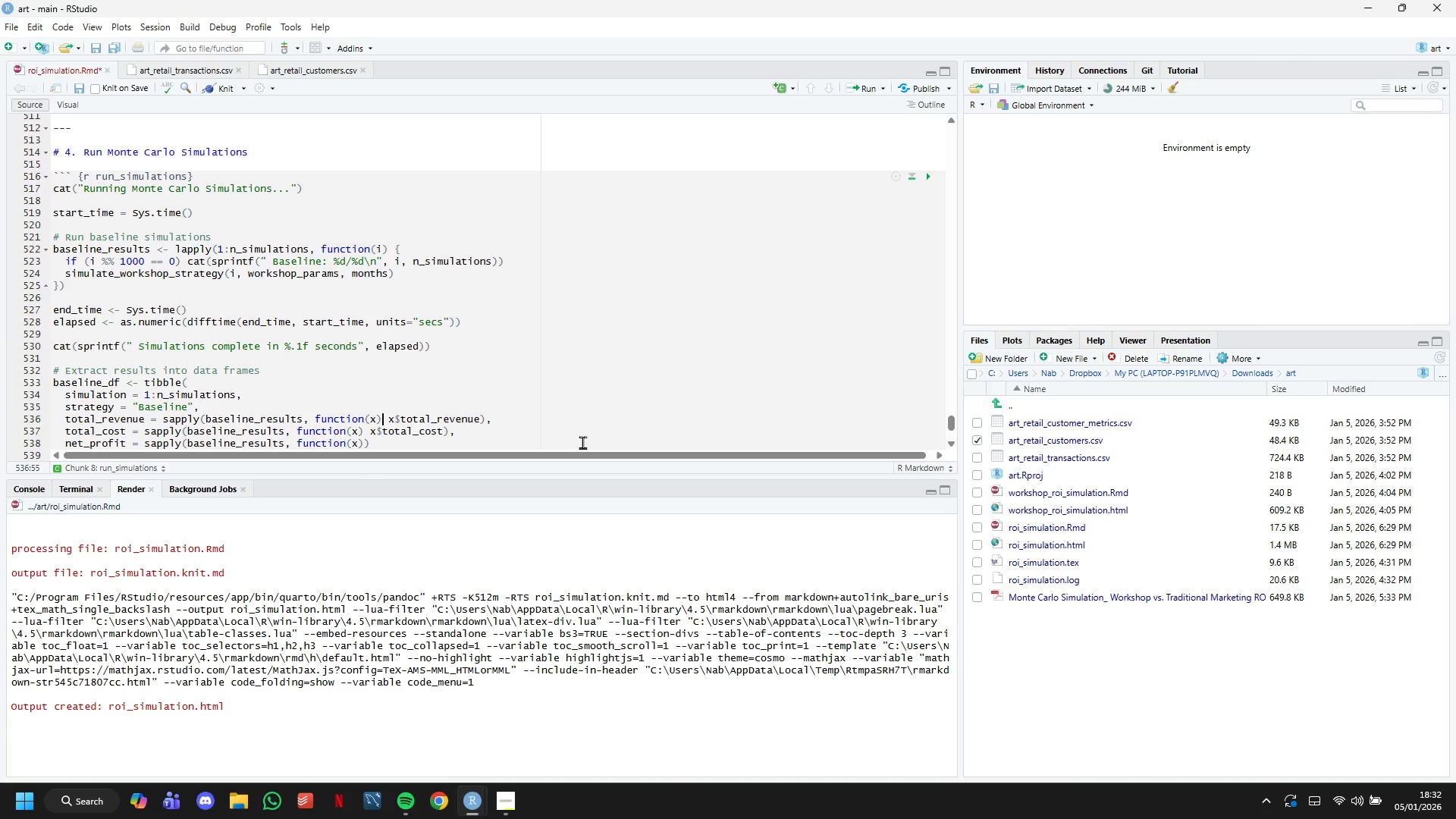 
key(ArrowDown)
 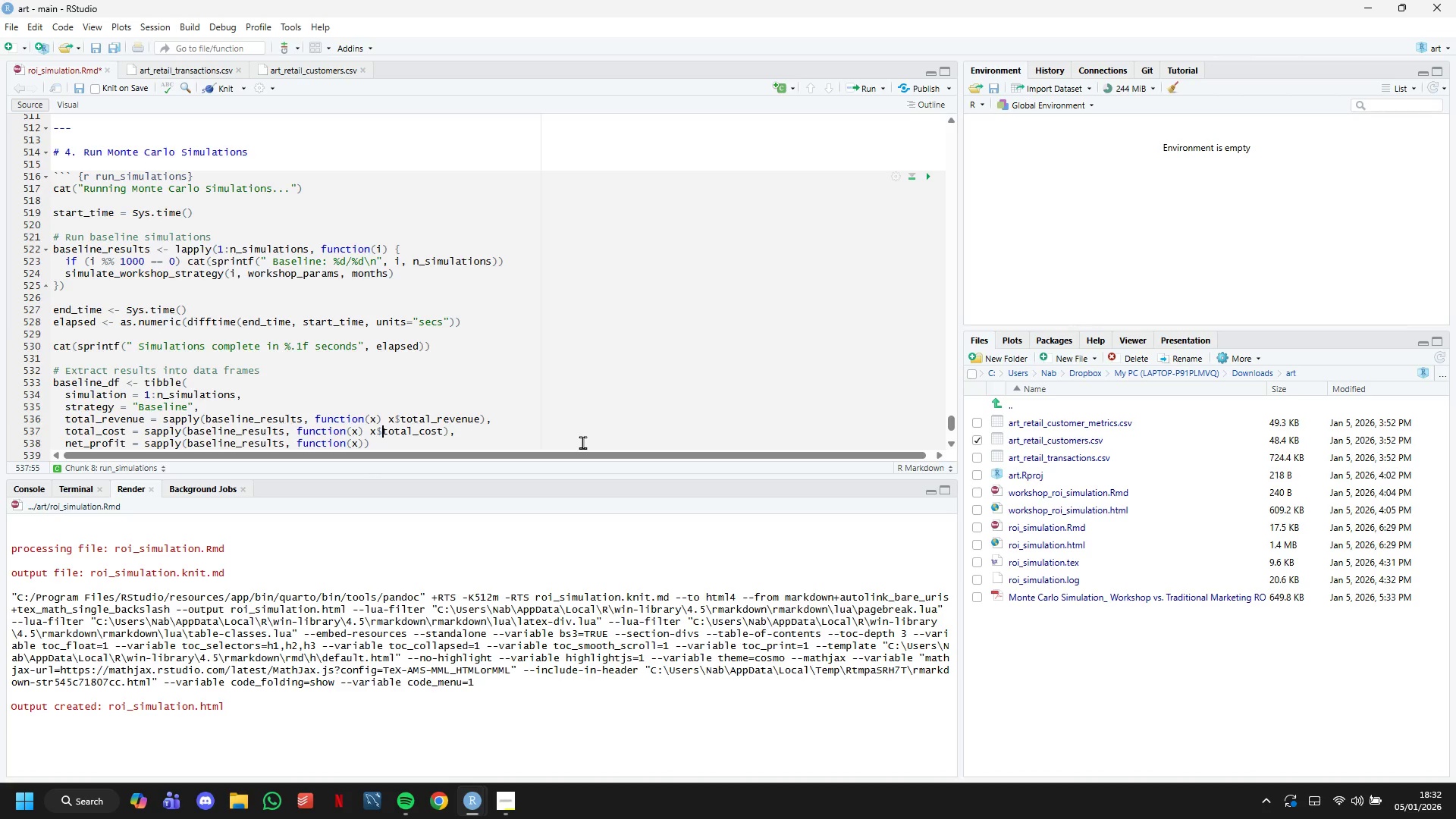 
key(ArrowDown)
 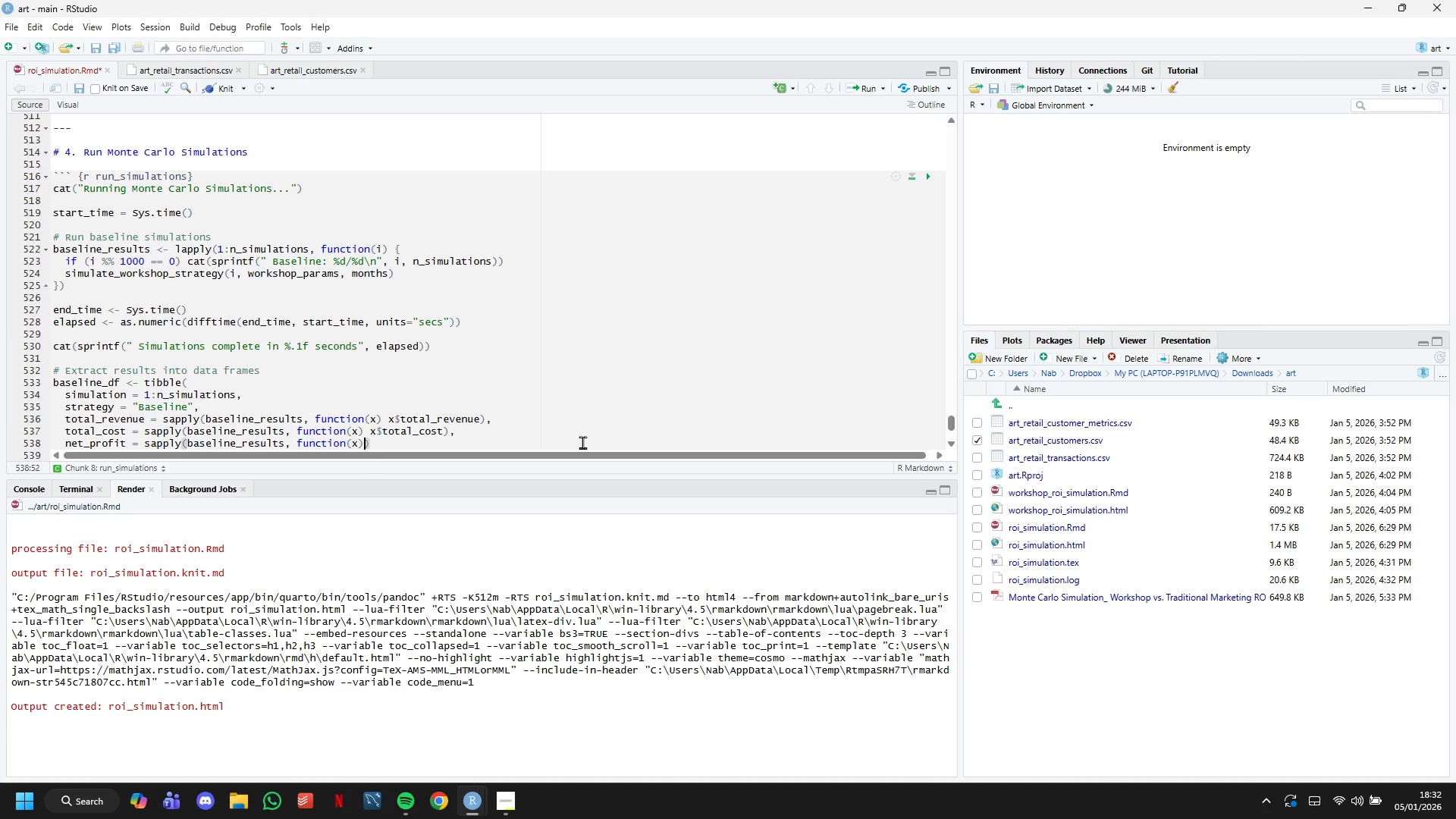 
key(ArrowLeft)
 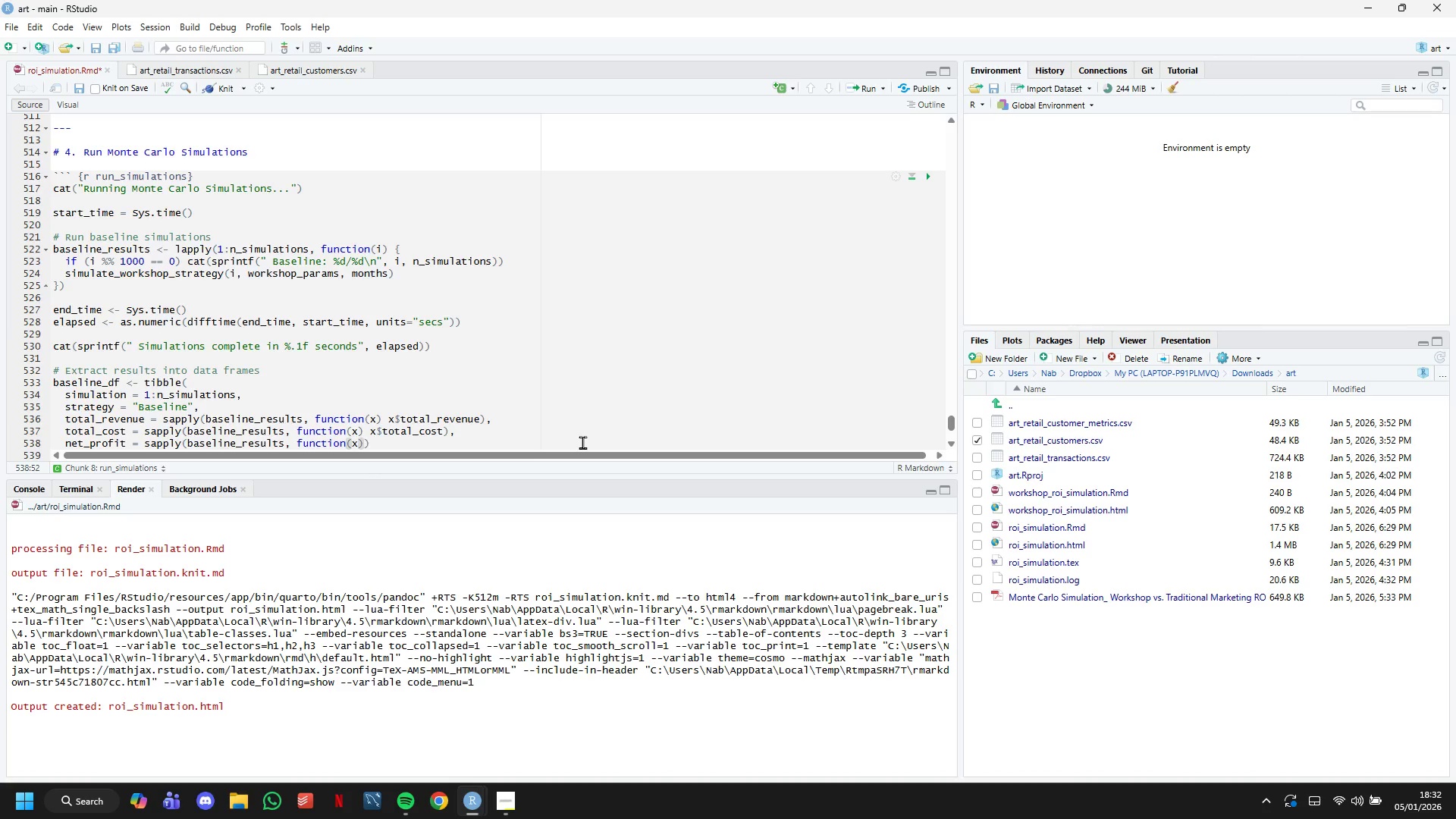 
type( x$net))
key(Backspace)
type(_profit)
 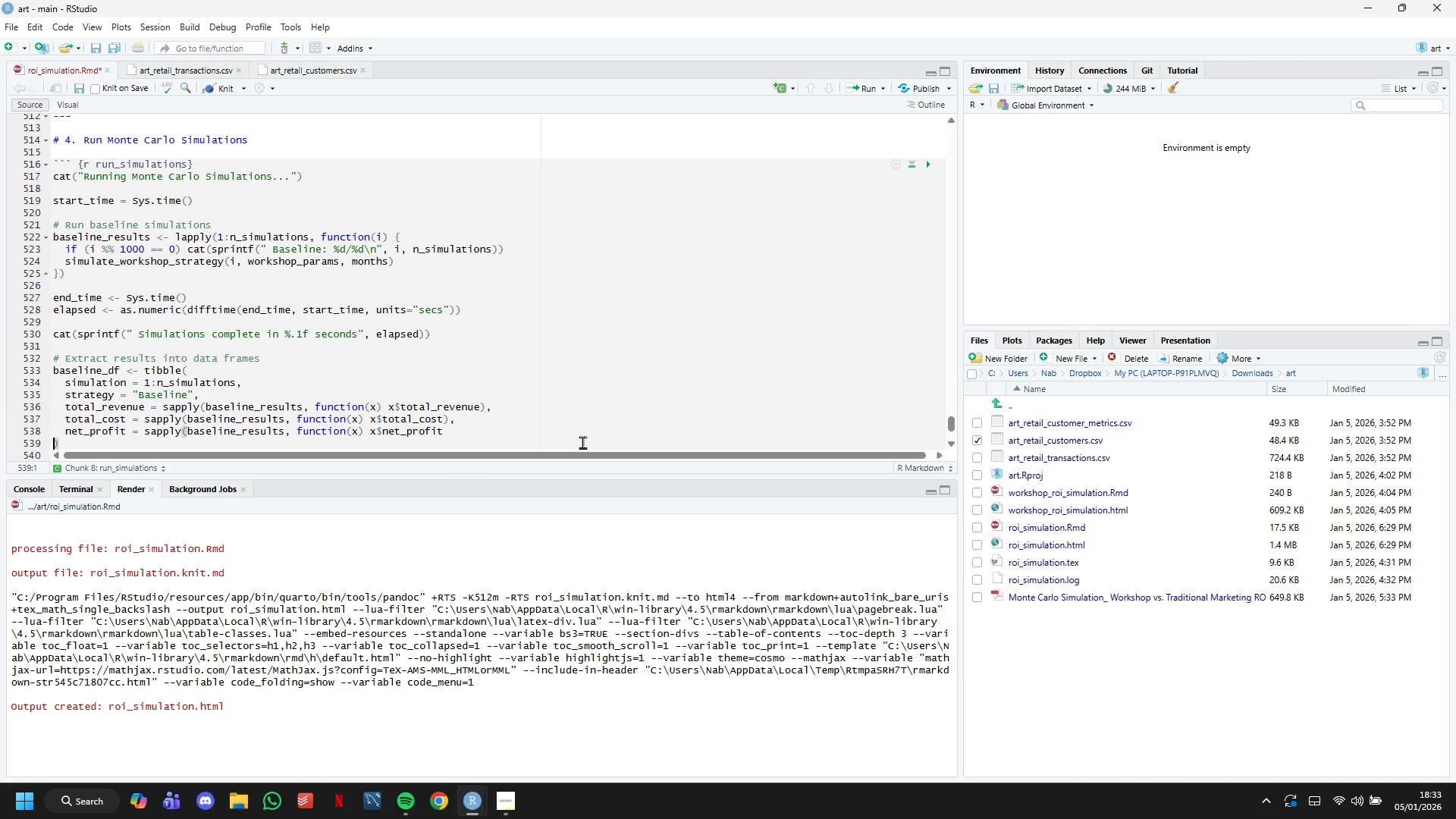 
 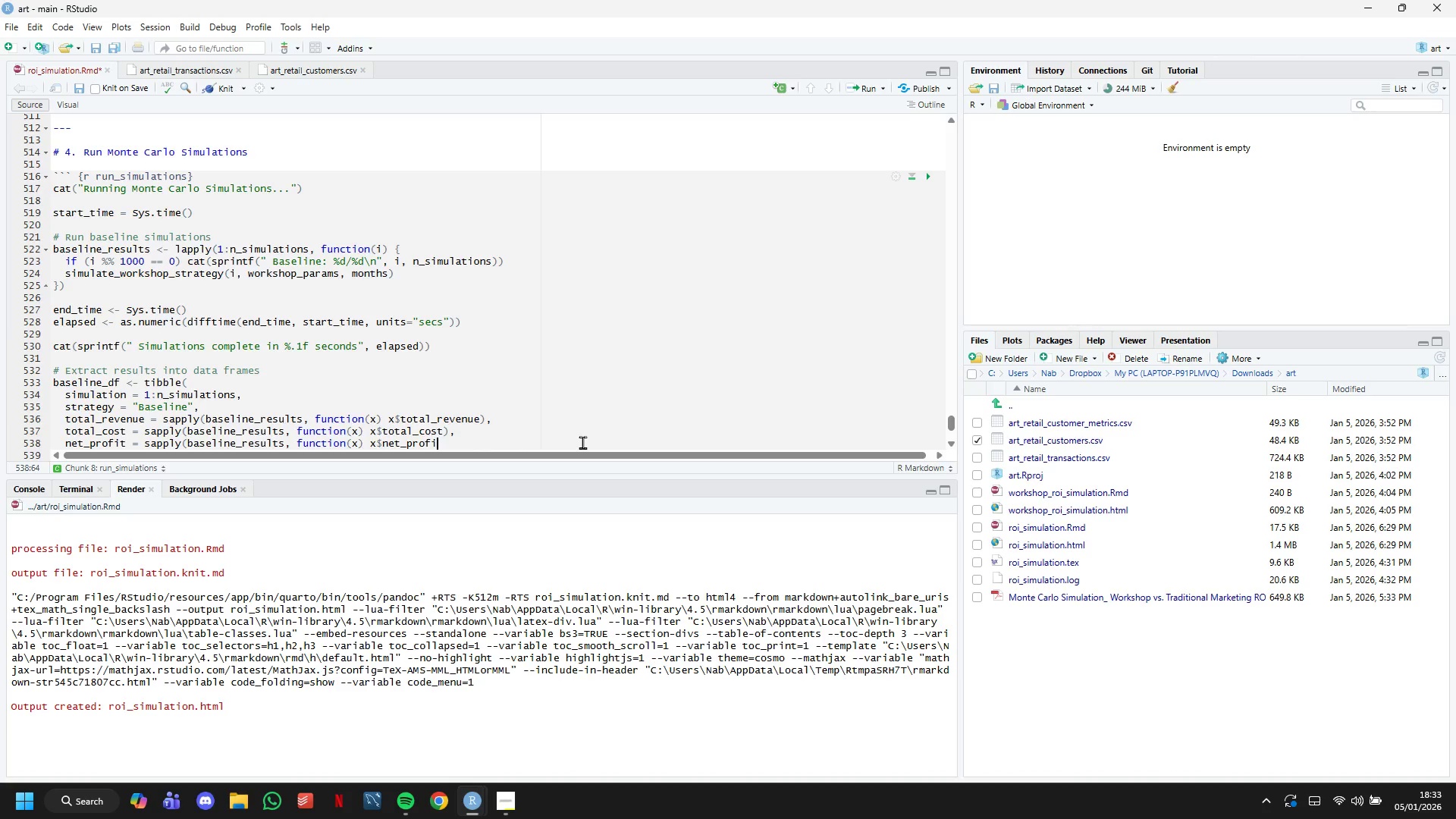 
key(ArrowRight)
 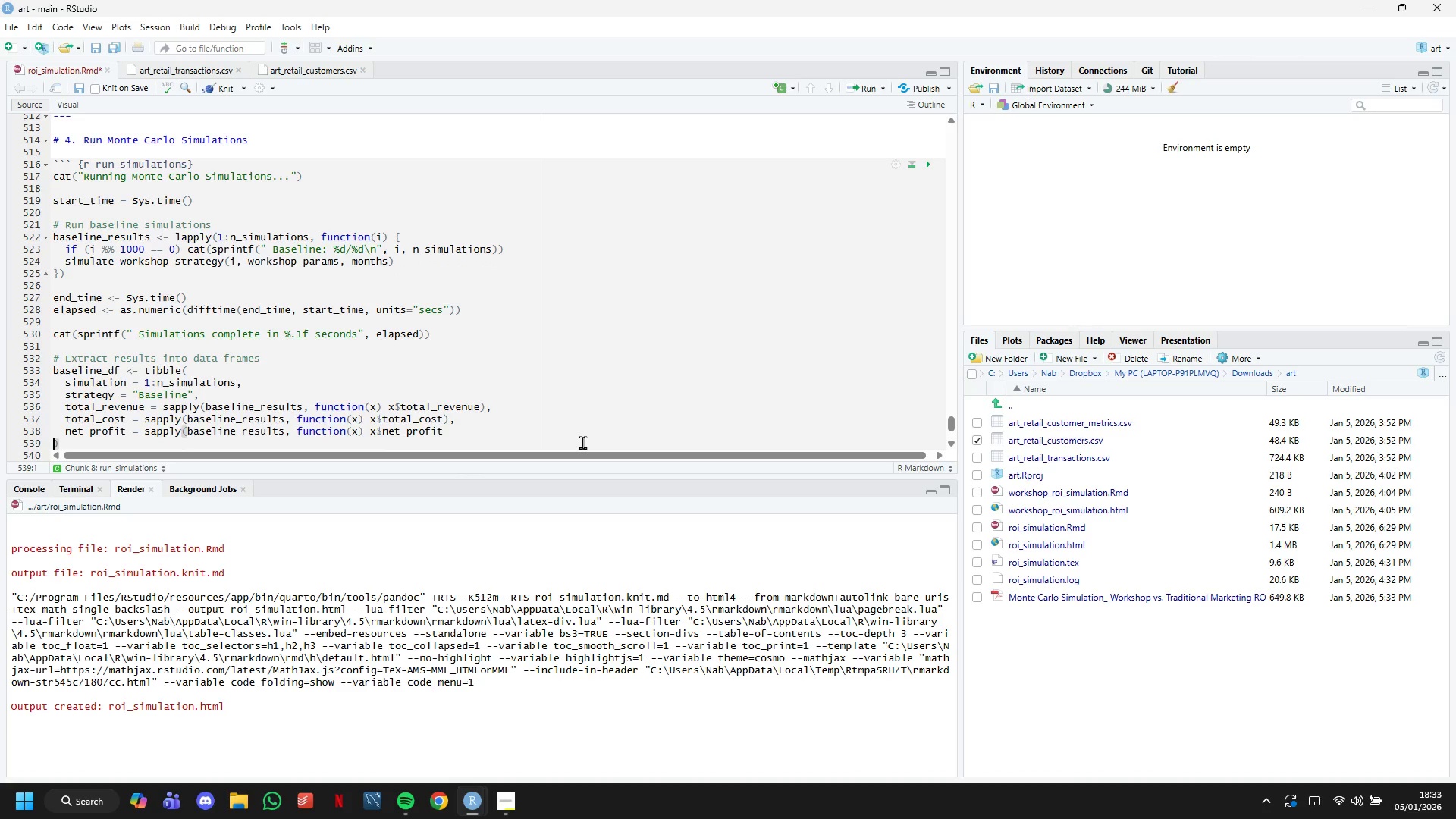 
key(ArrowLeft)
 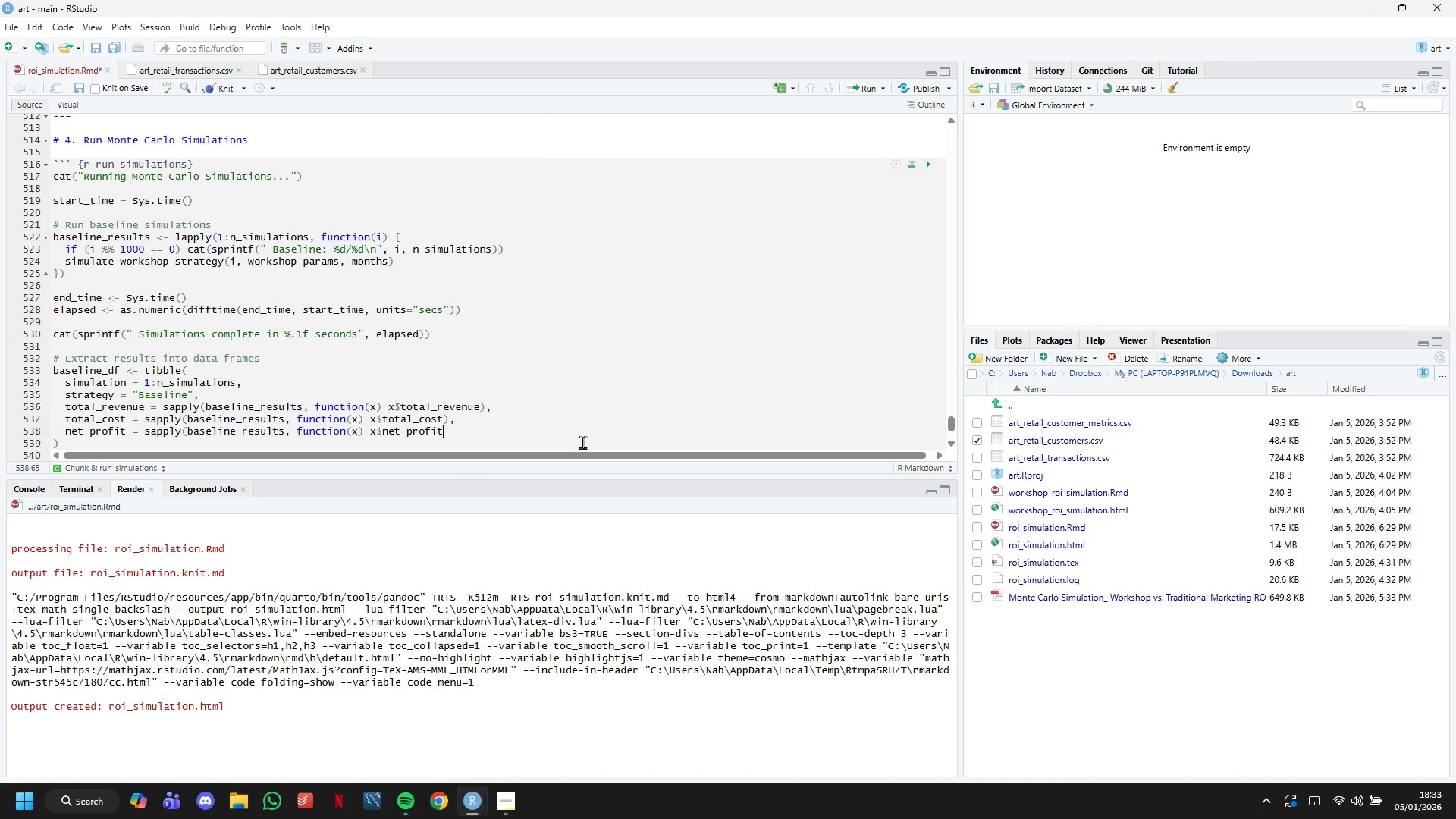 
key(Shift+ShiftLeft)
 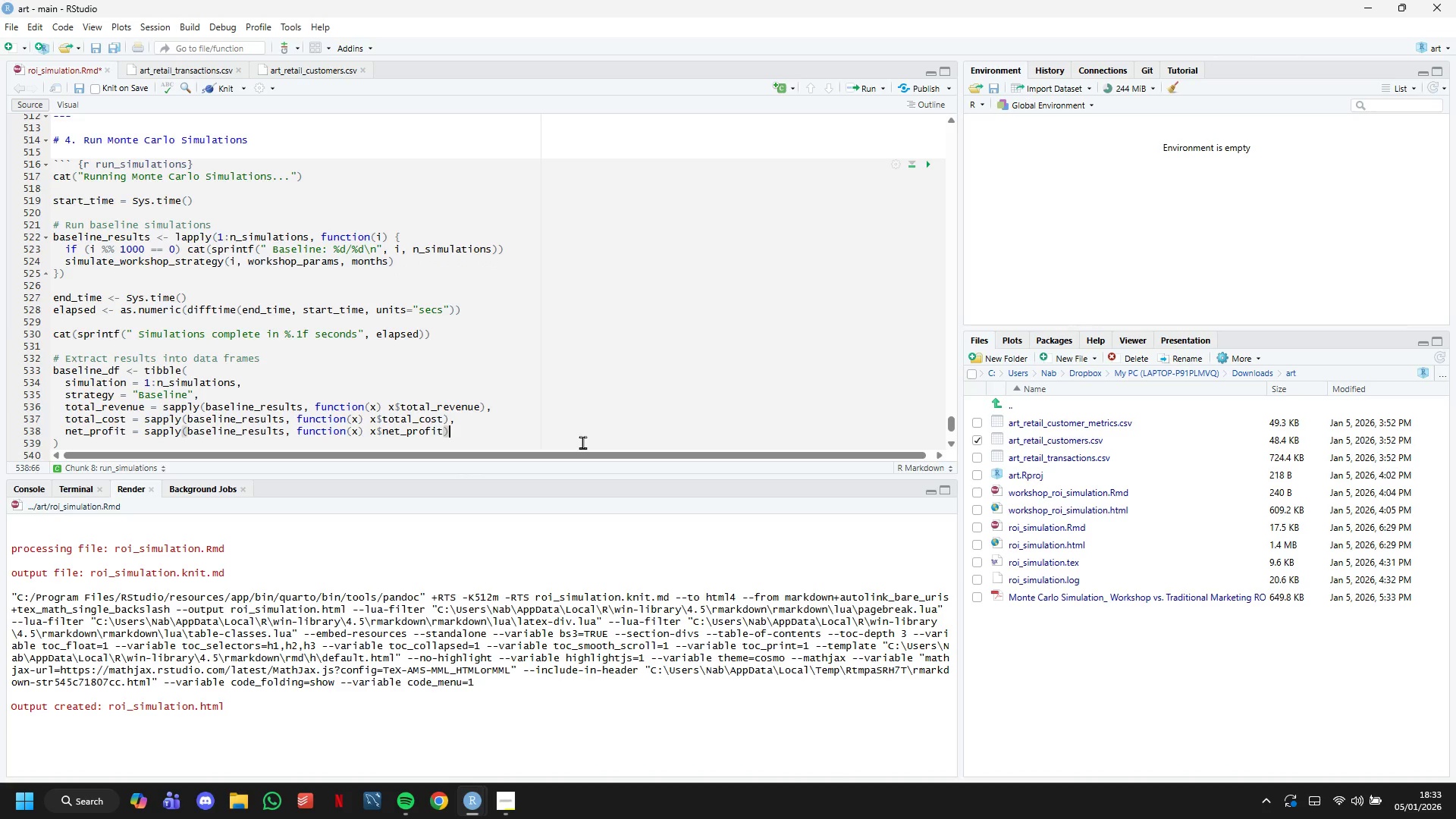 
key(Shift+0)
 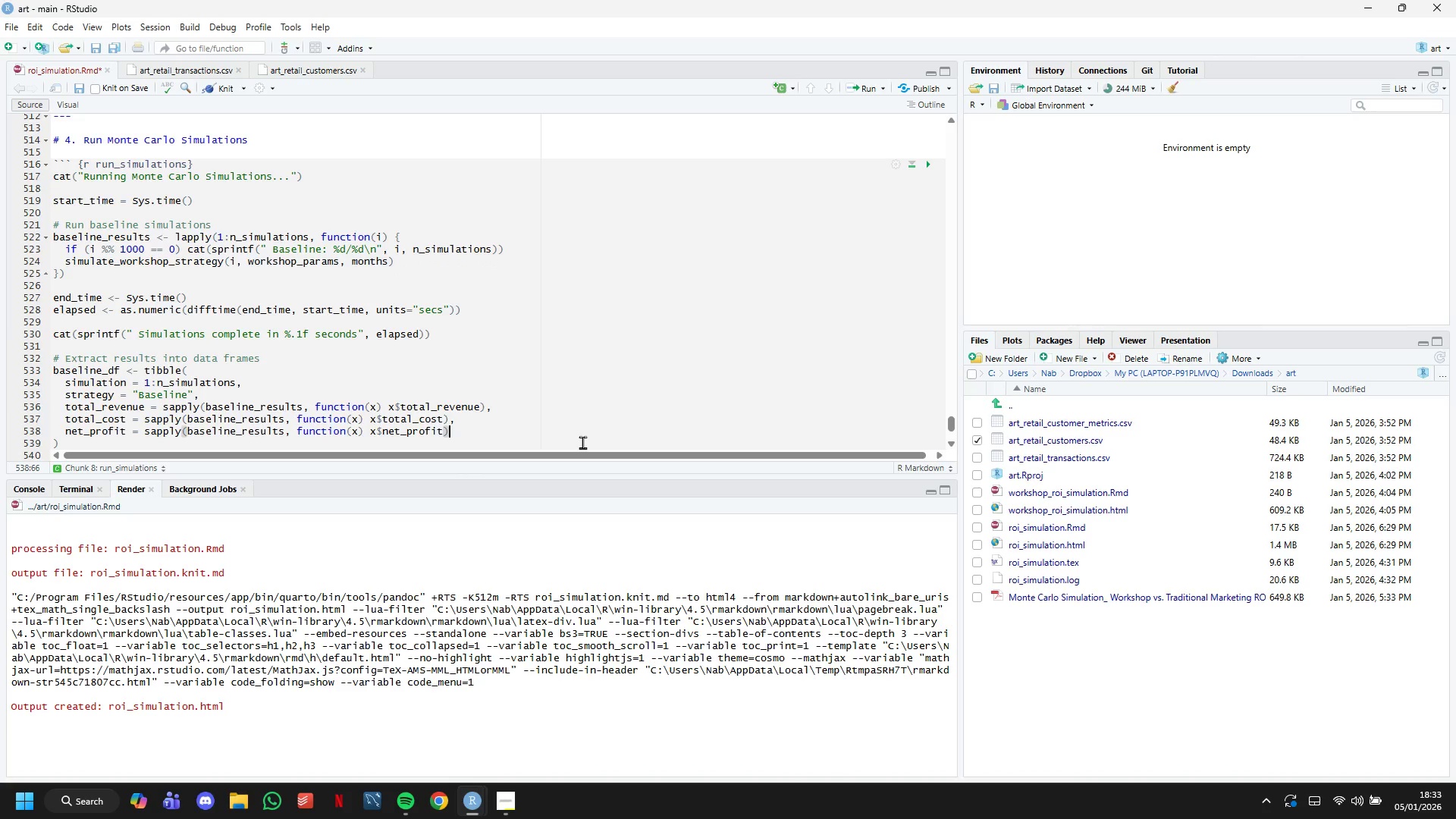 
key(Comma)
 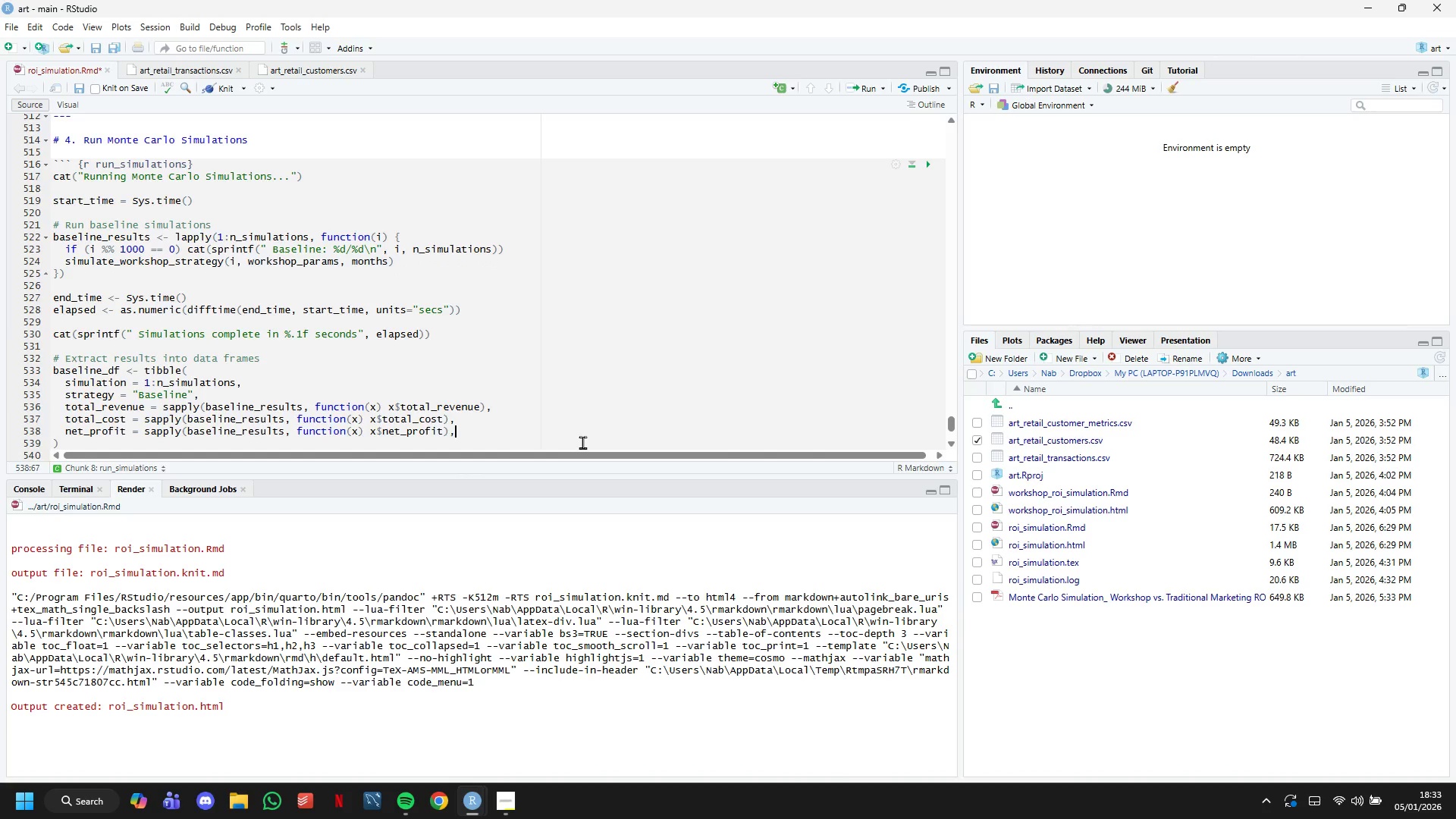 
key(Enter)
 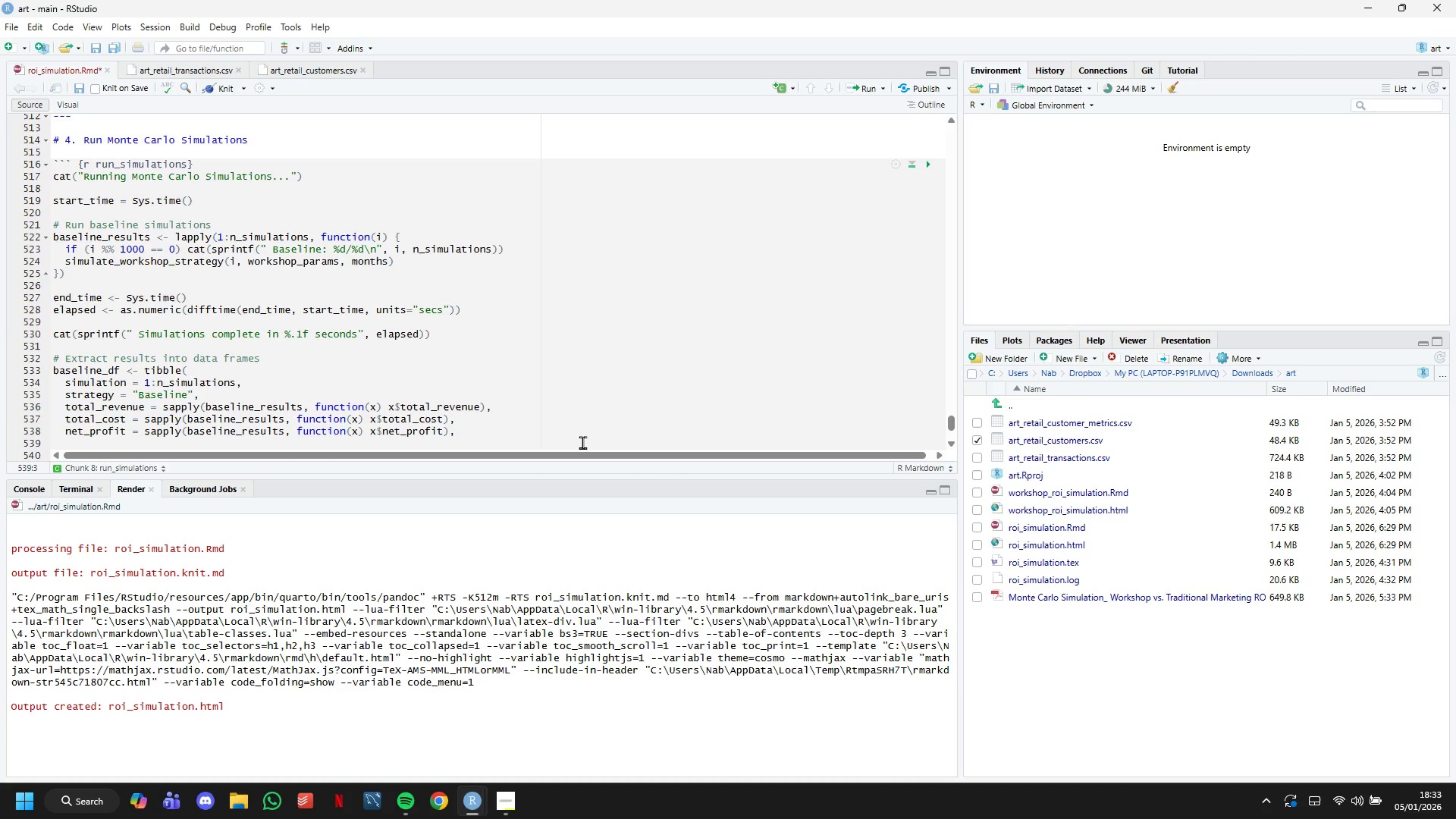 
type(roi  )
key(Backspace)
type(= sapply(baseline_)
 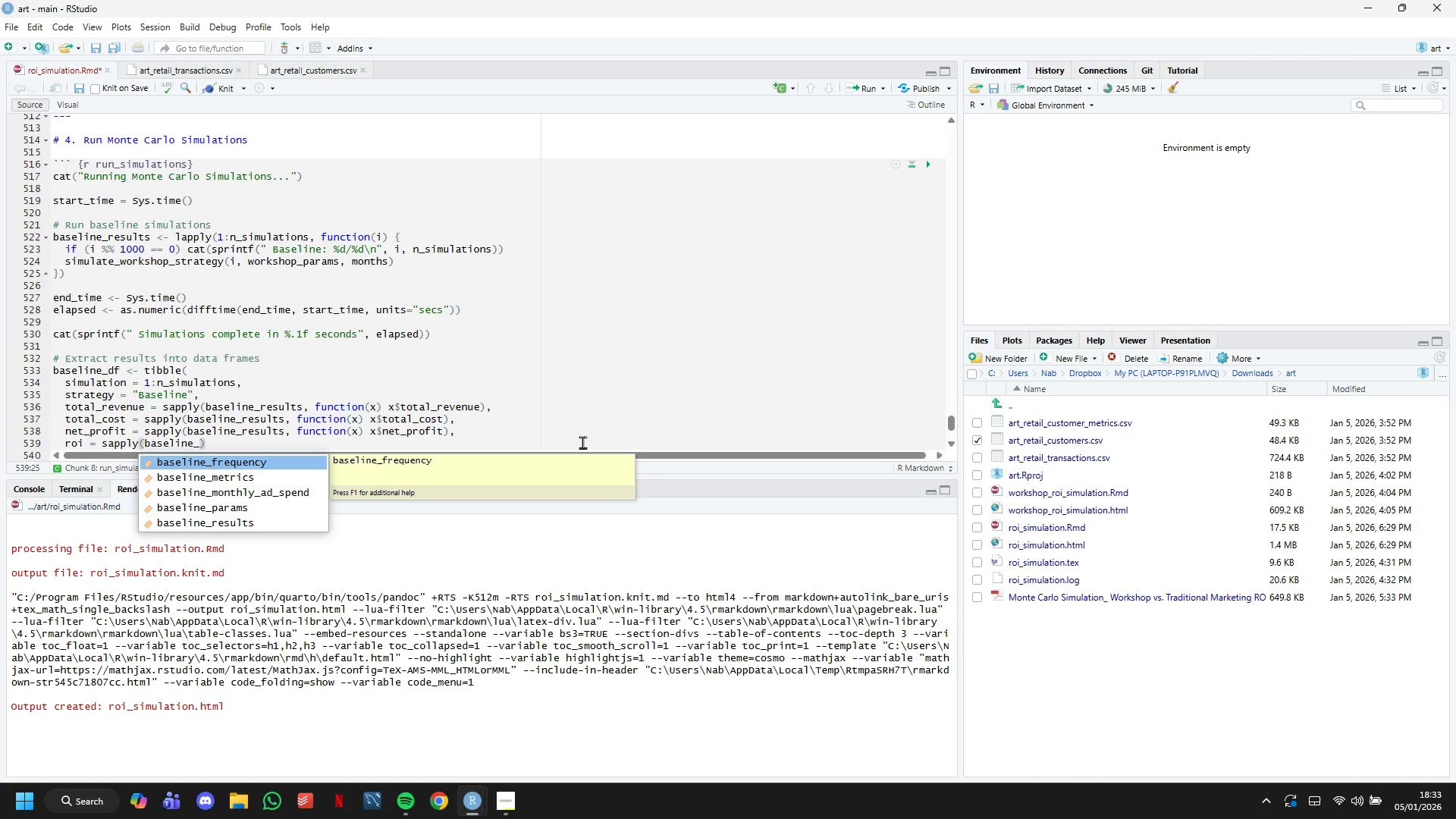 
key(ArrowDown)
 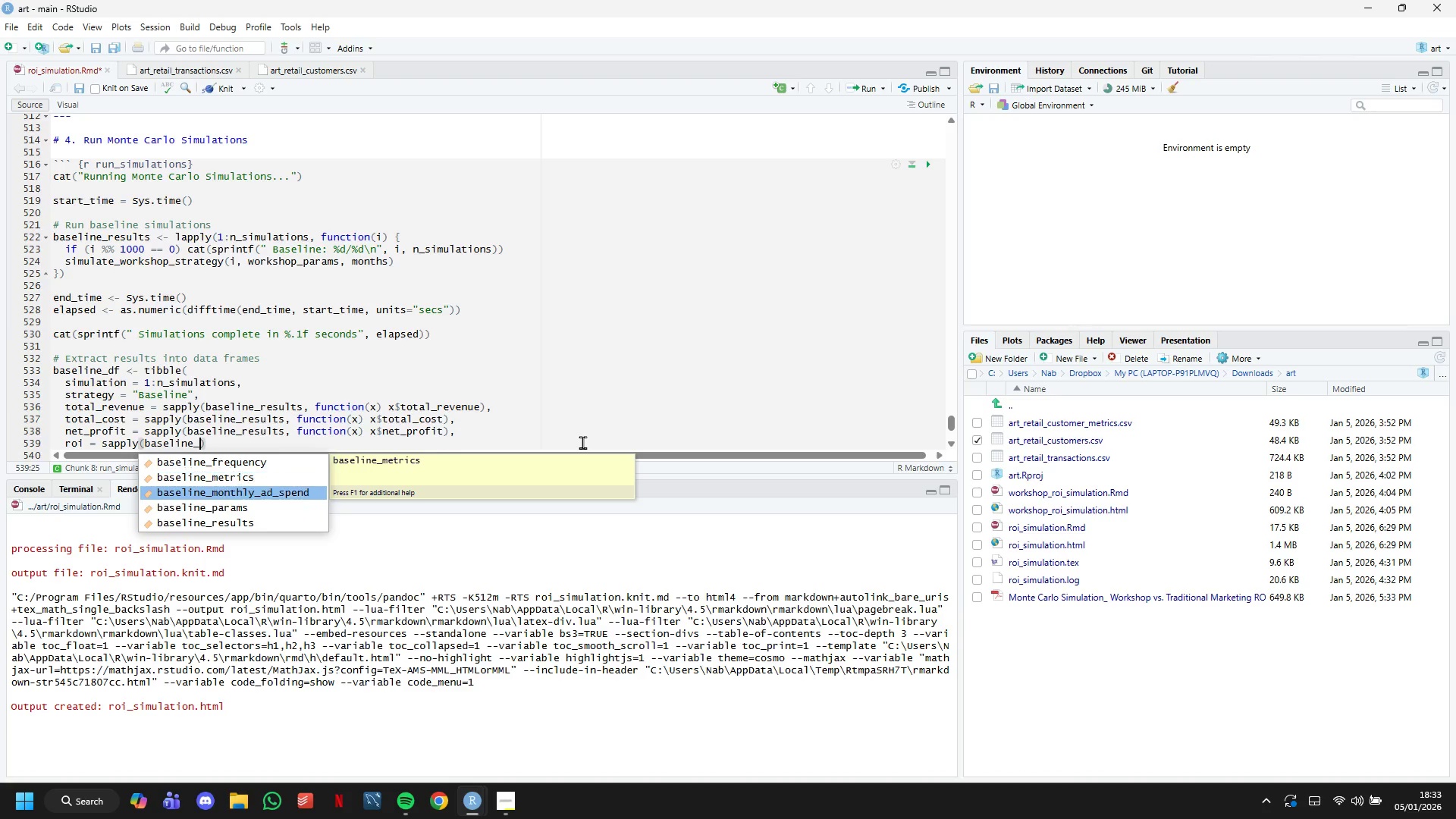 
key(ArrowDown)
 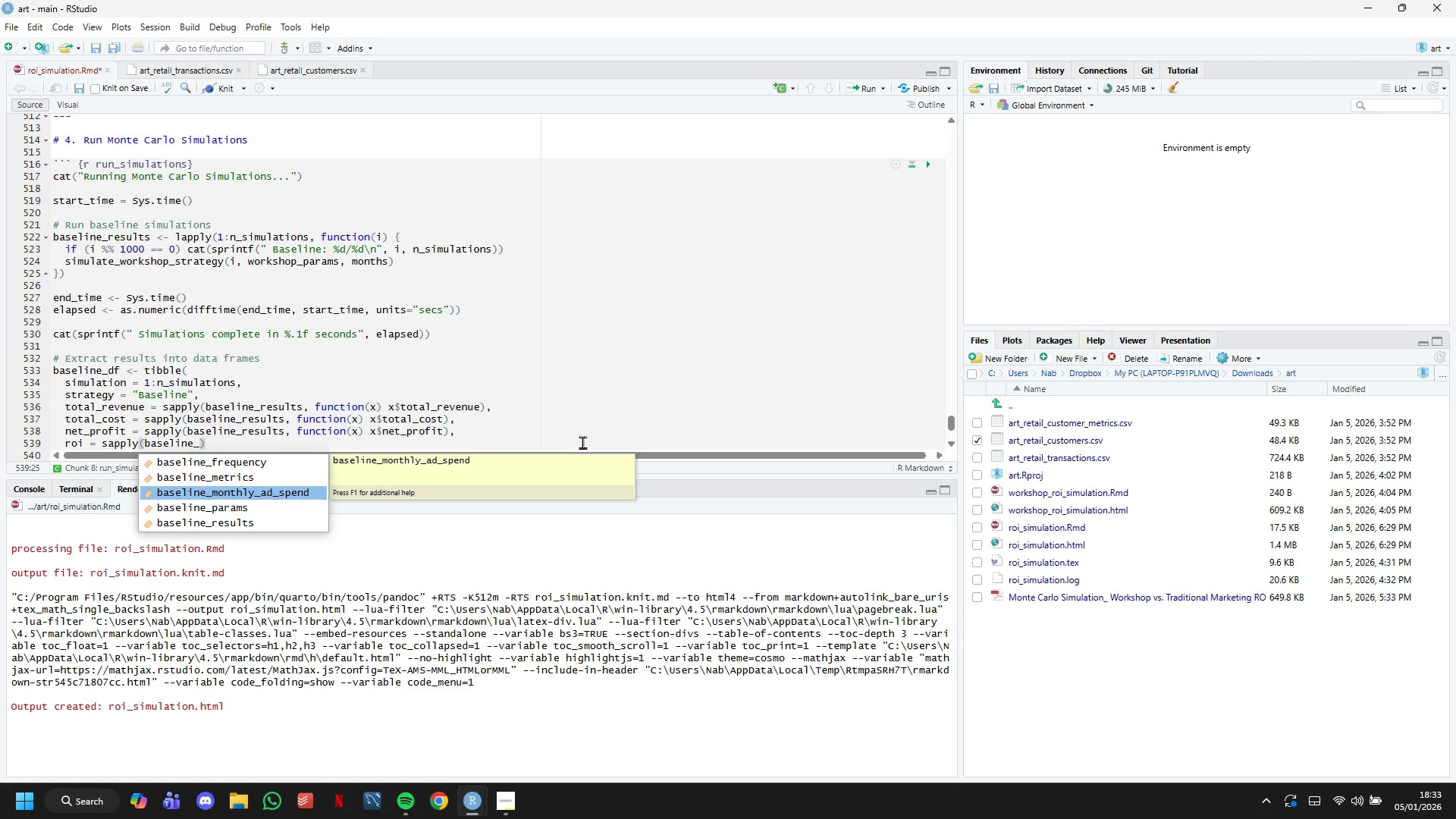 
key(ArrowDown)
 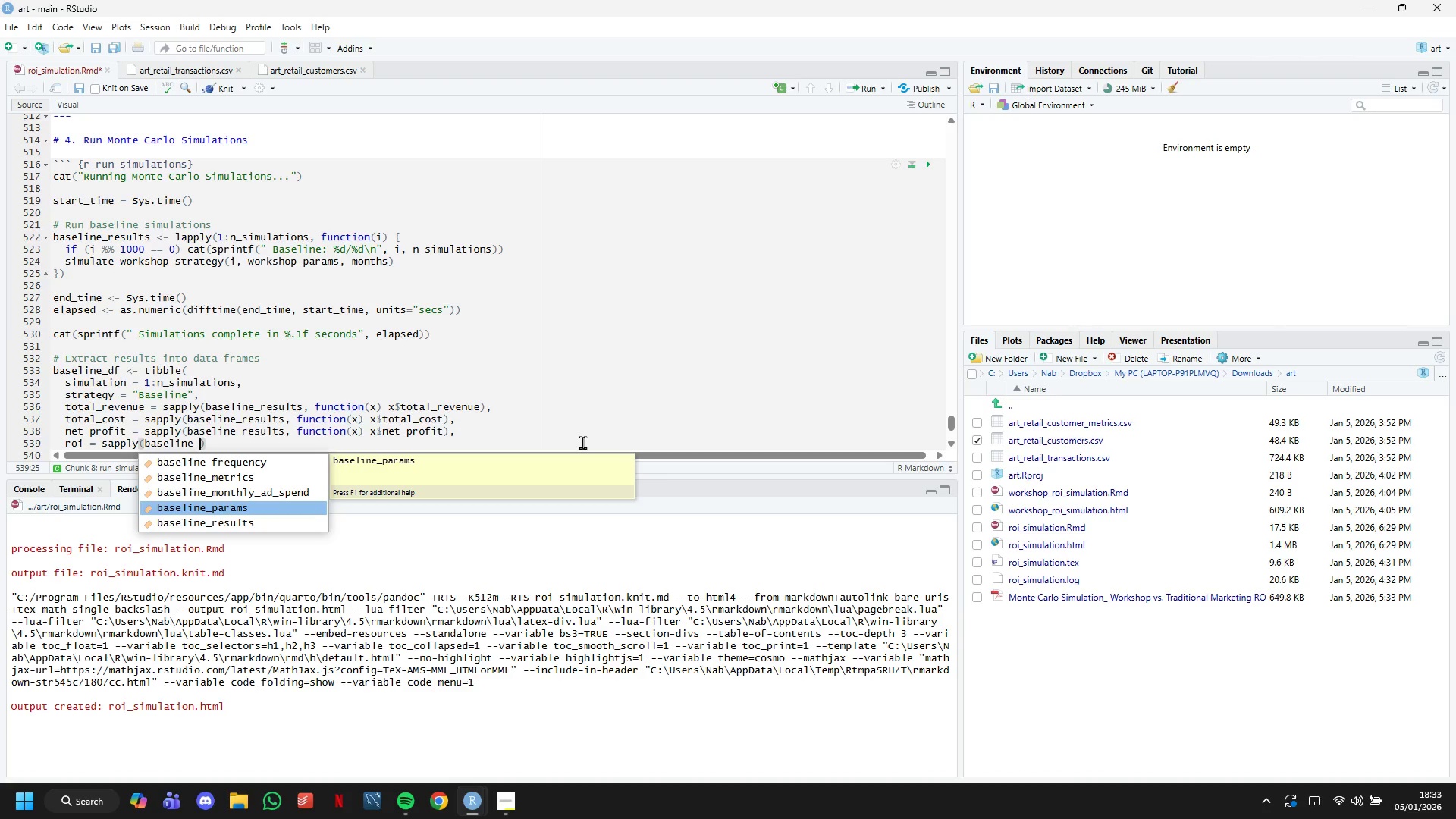 
key(ArrowDown)
 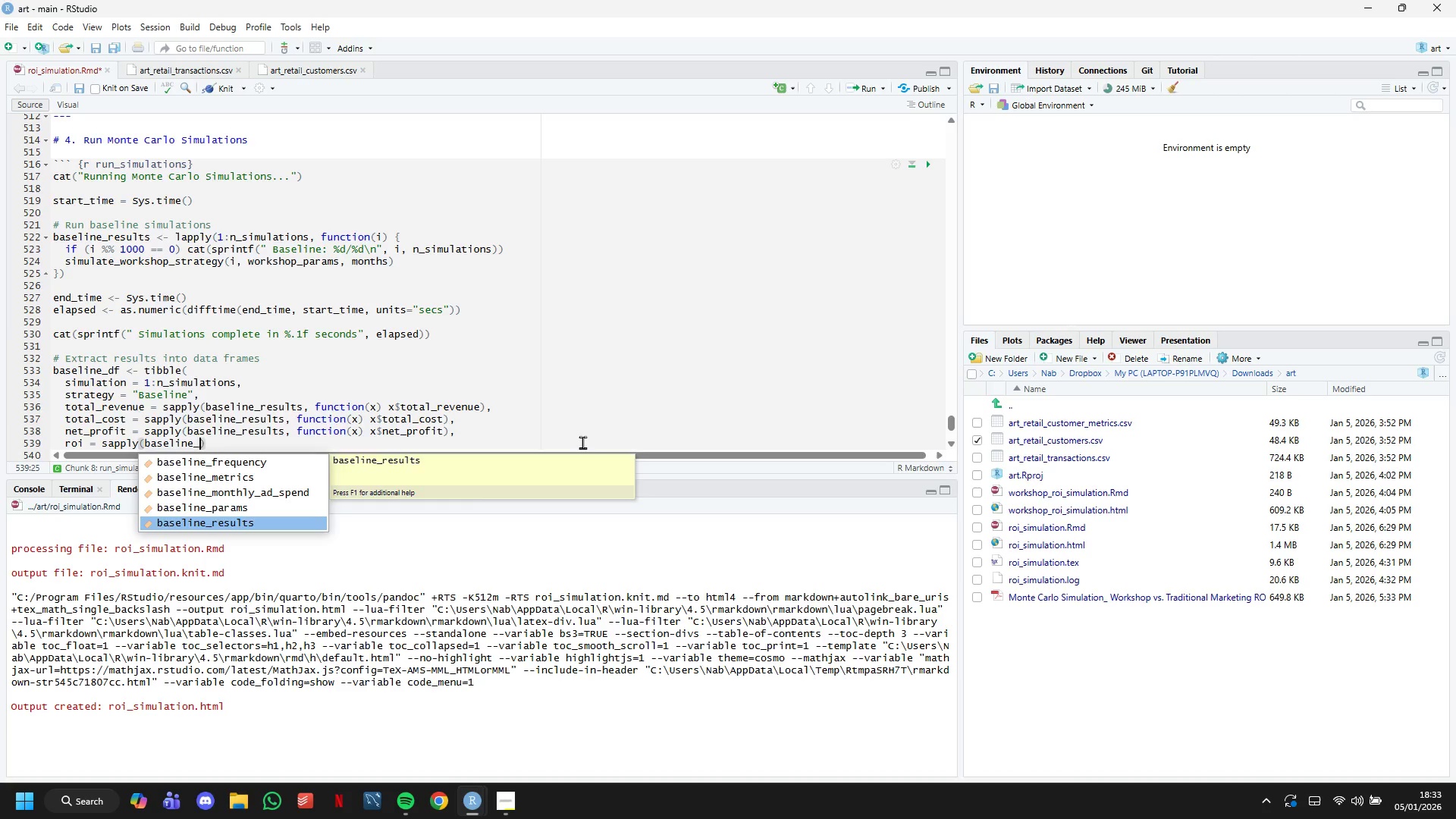 
key(Enter)
 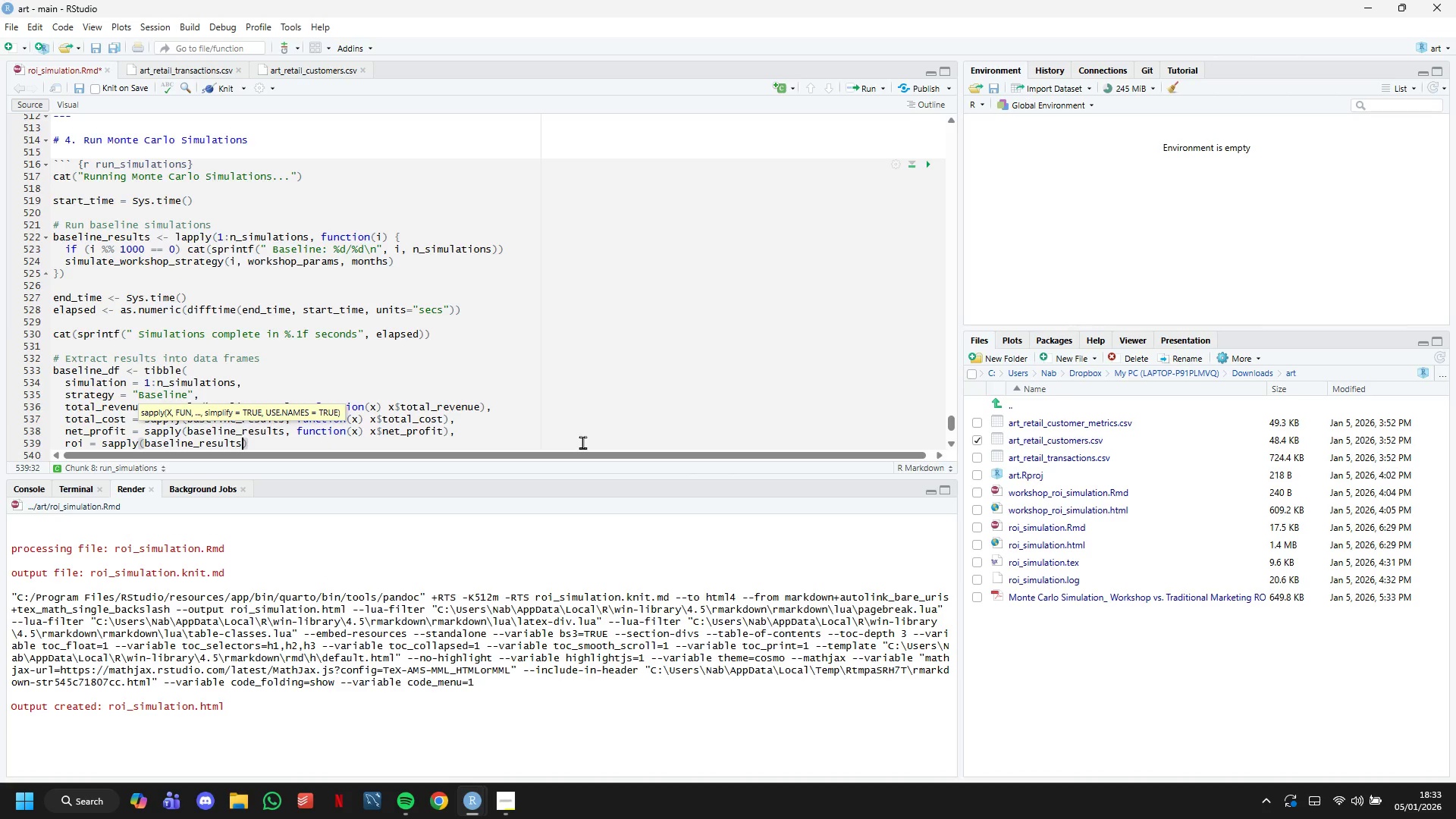 
type(, function(x)
 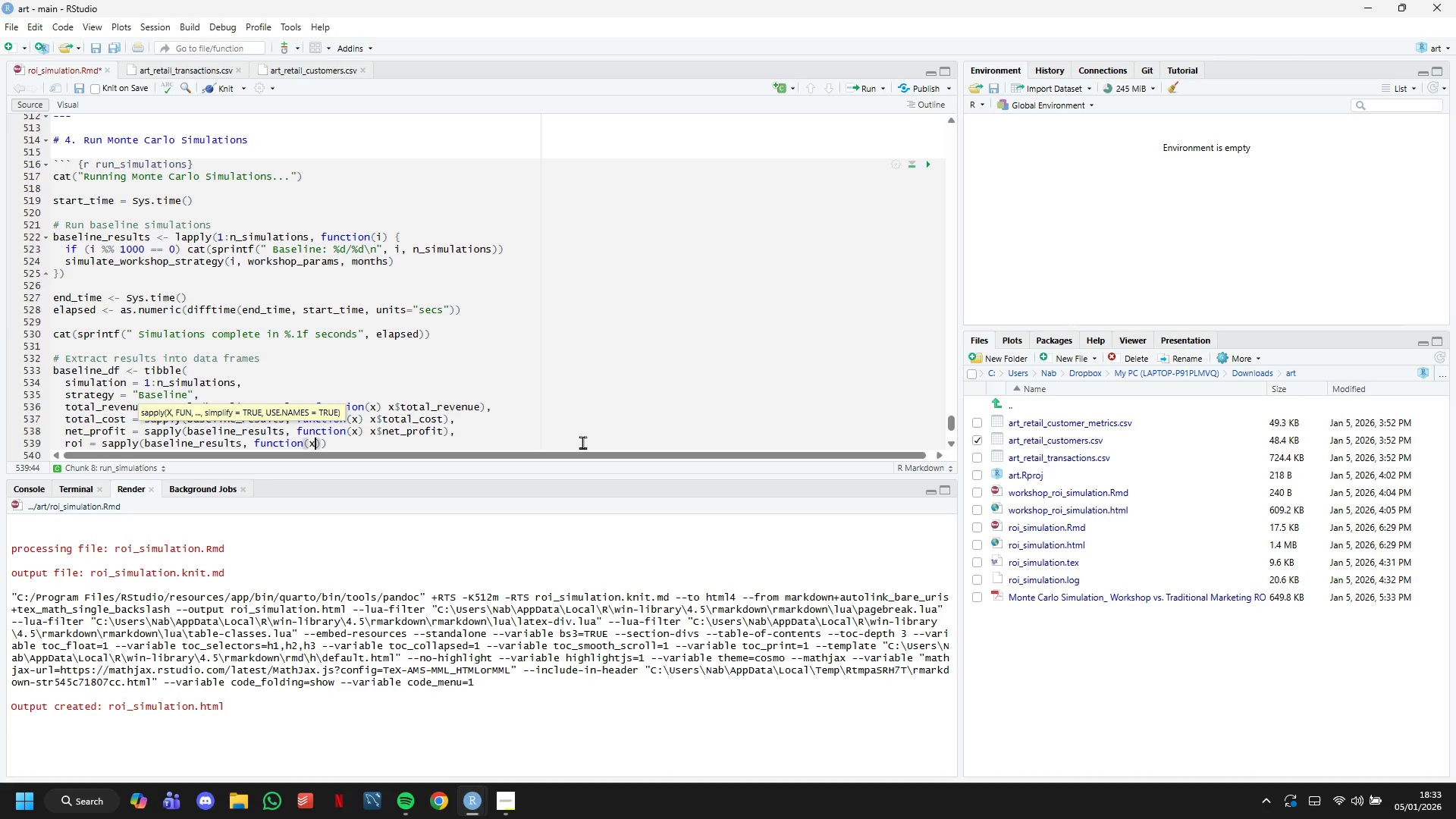 
key(ArrowRight)
 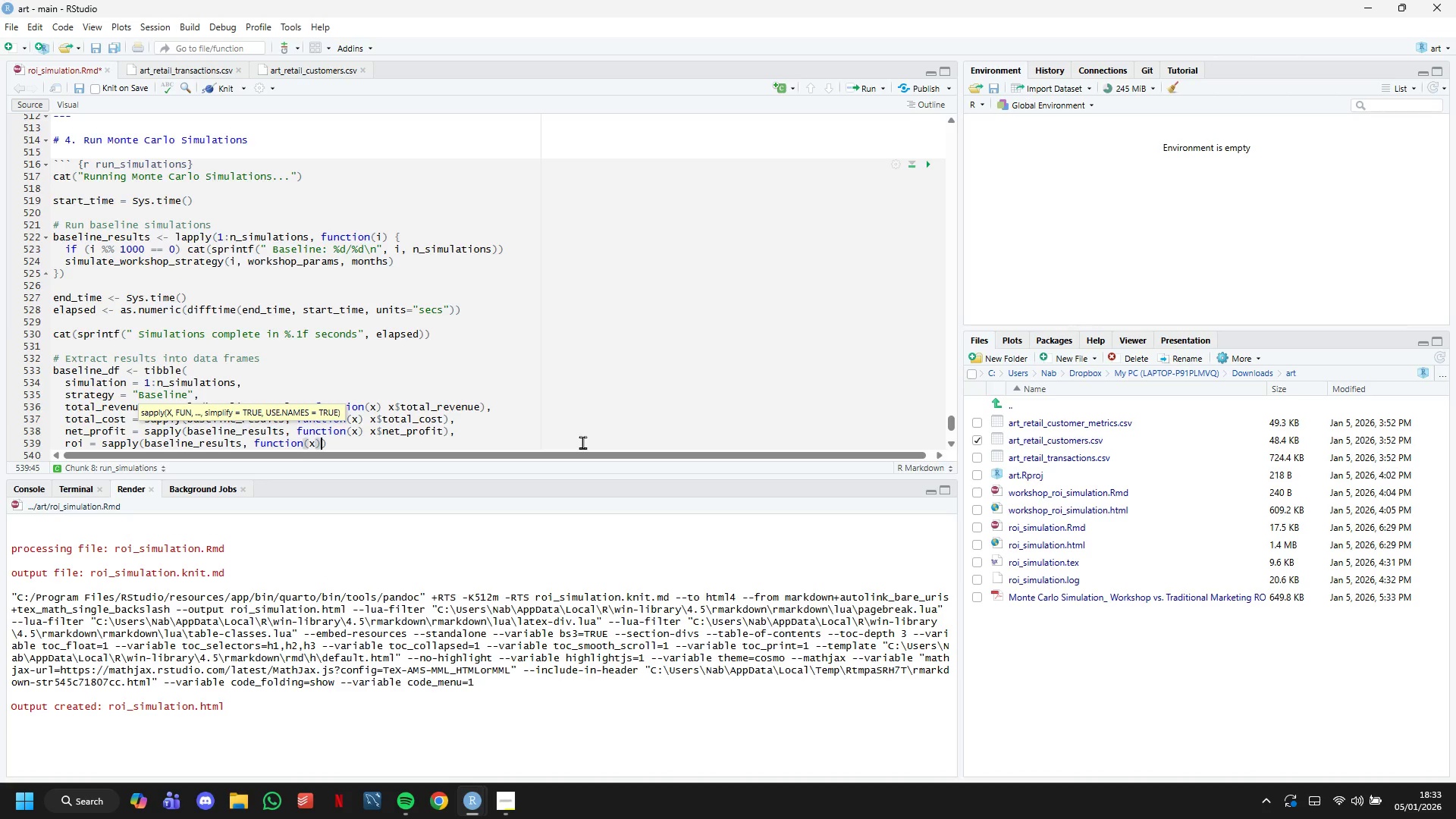 
type( x$roi)
 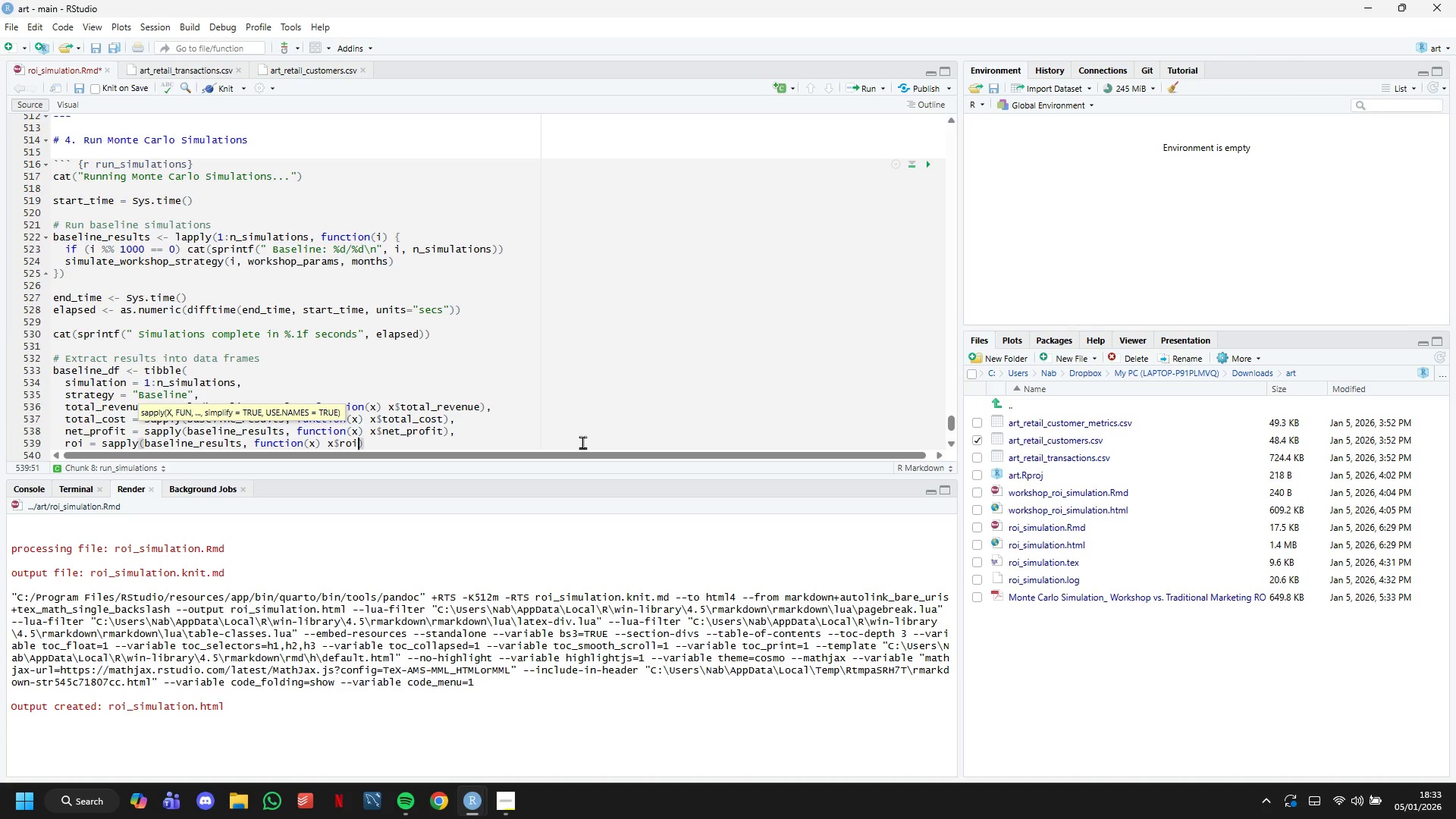 
left_click([215, 80])
 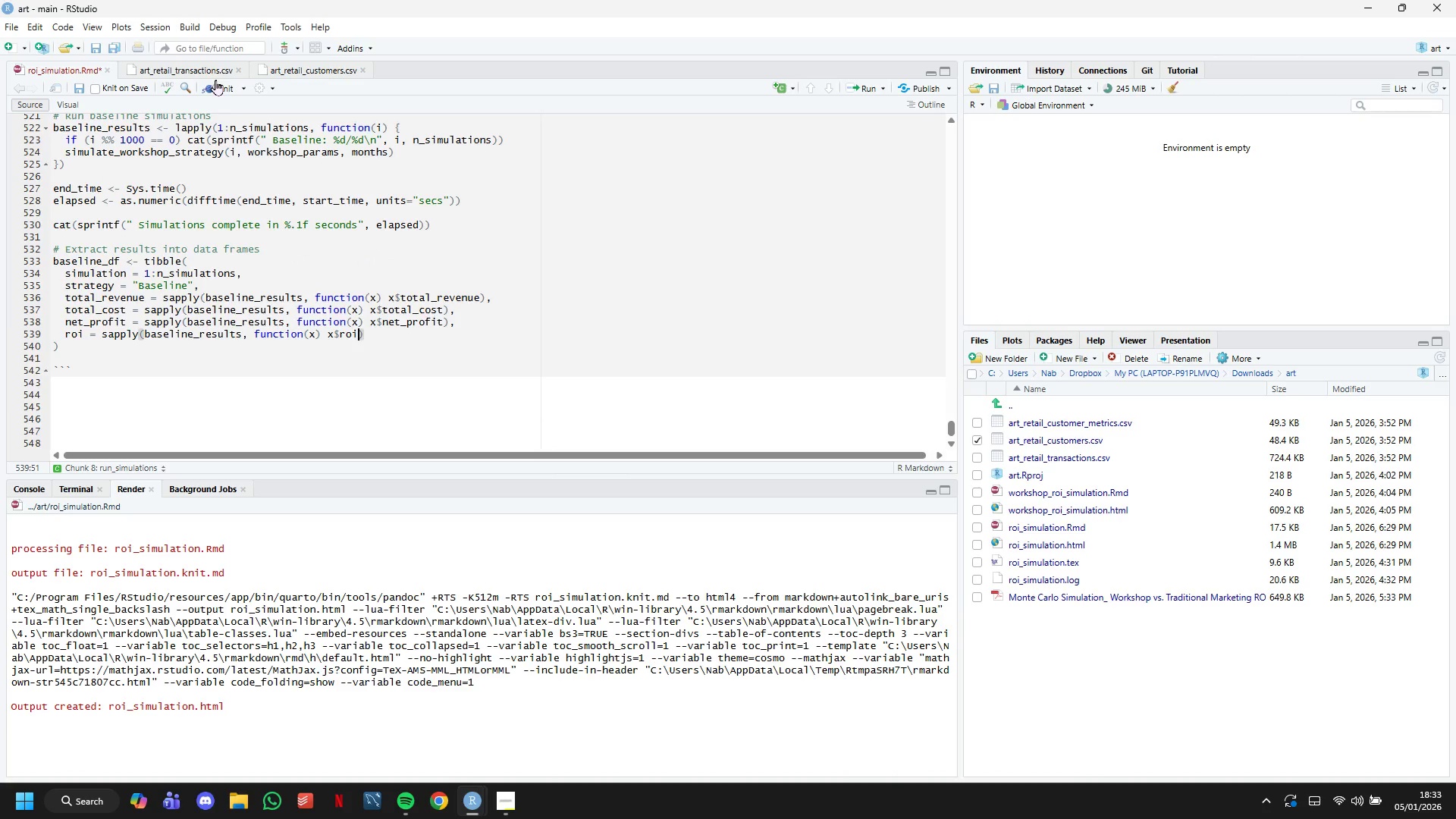 
left_click([224, 90])
 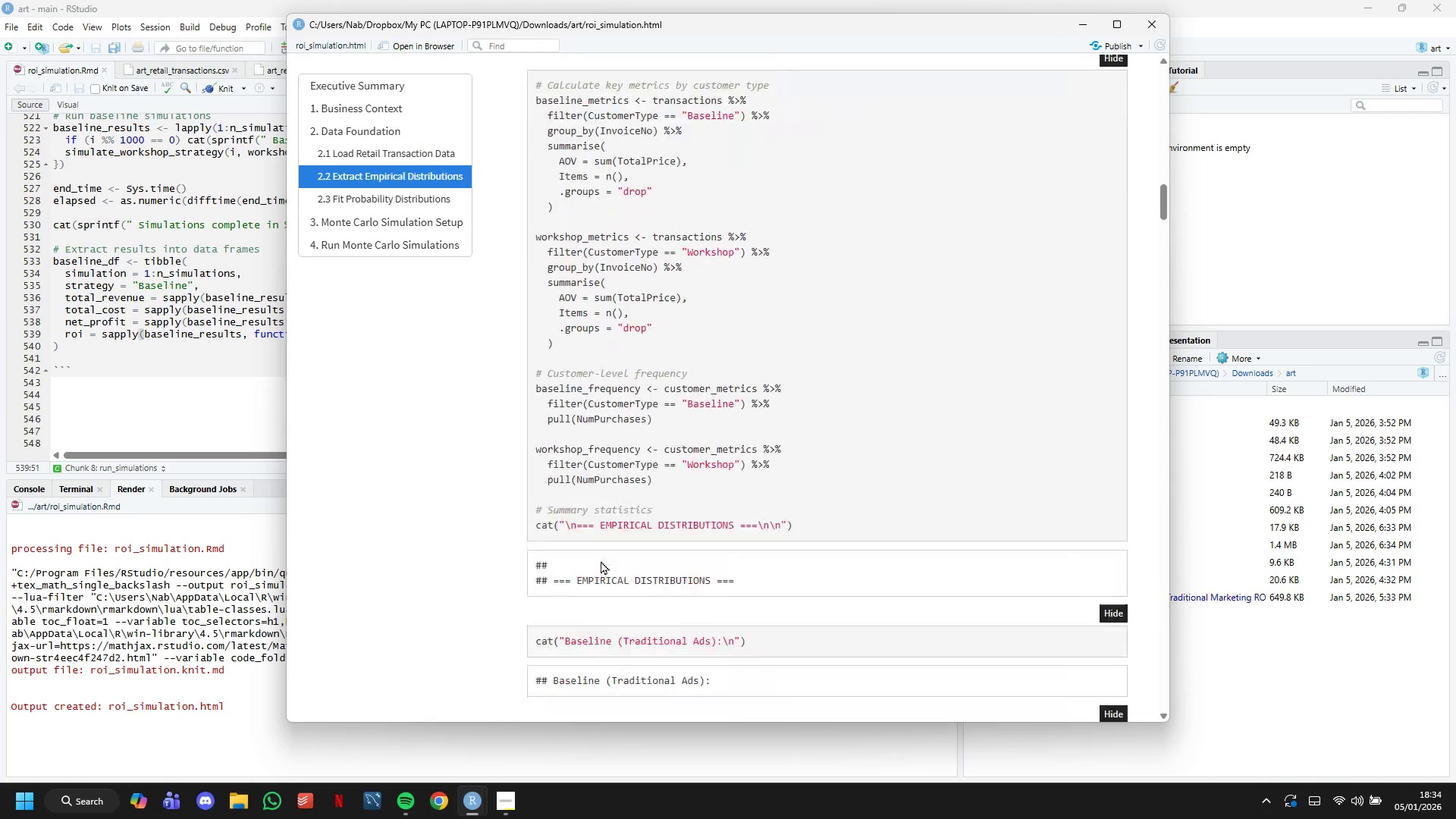 
wait(30.48)
 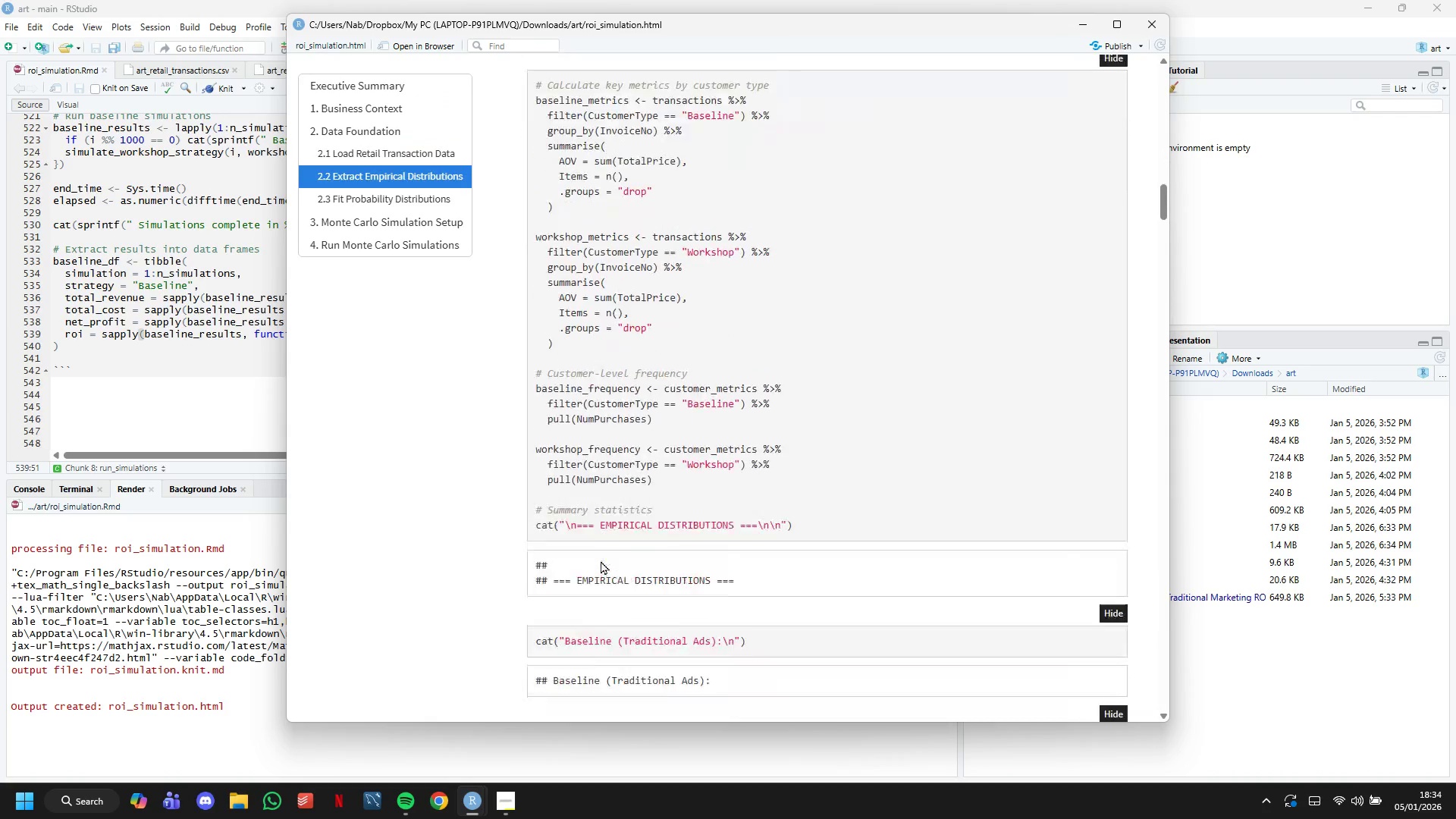 
double_click([621, 475])
 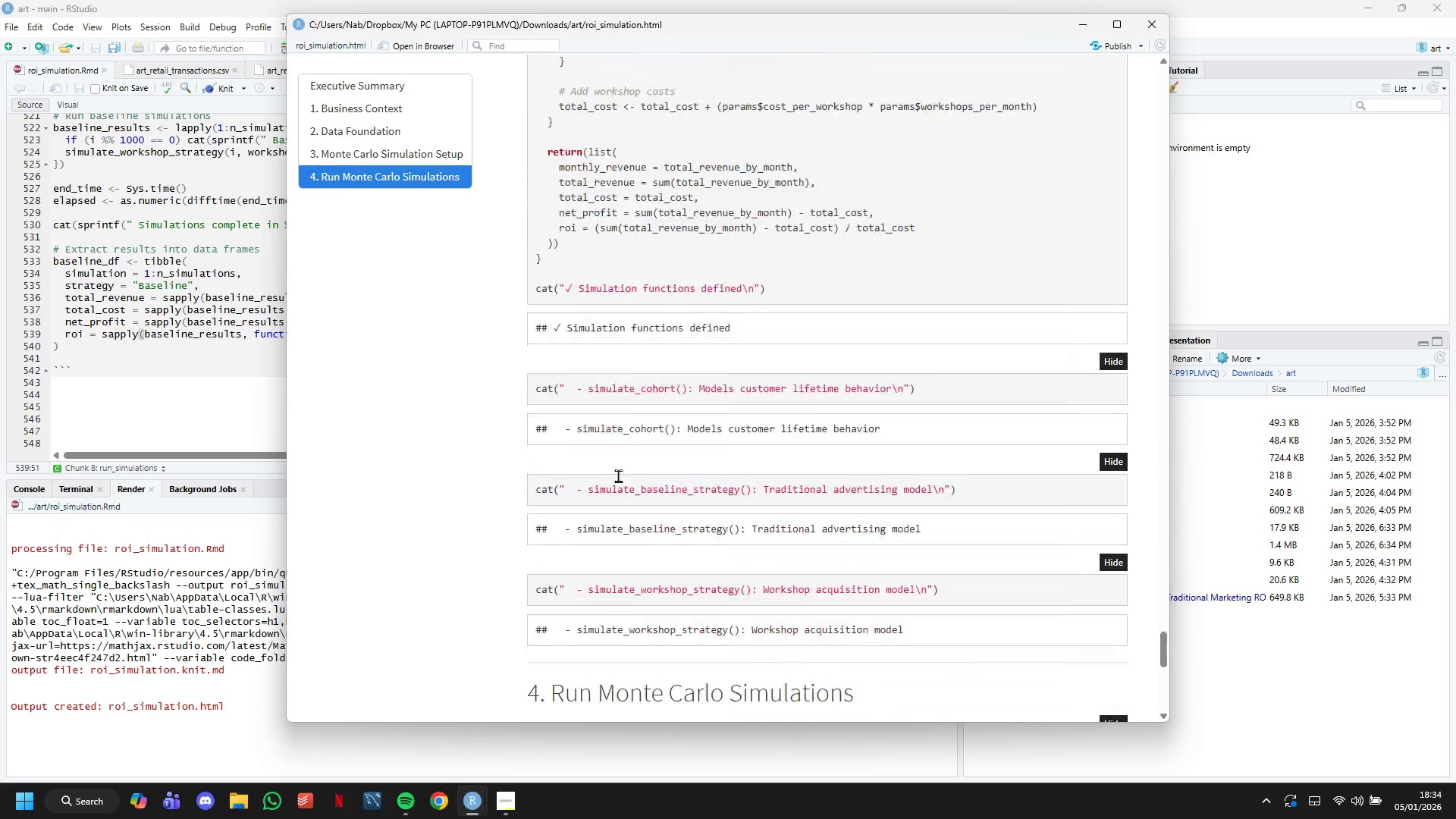 
wait(12.77)
 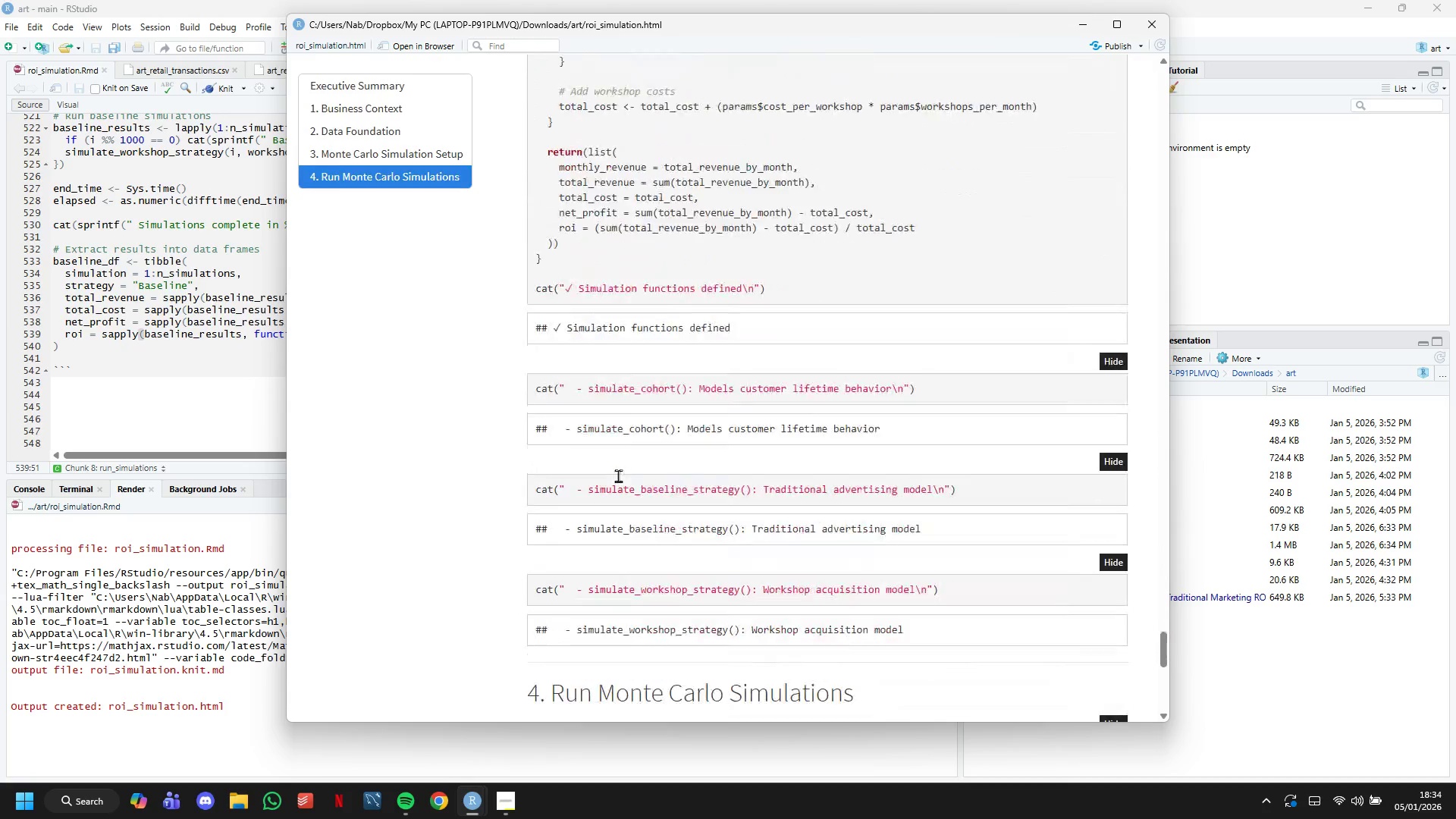 
mouse_move([516, 800])
 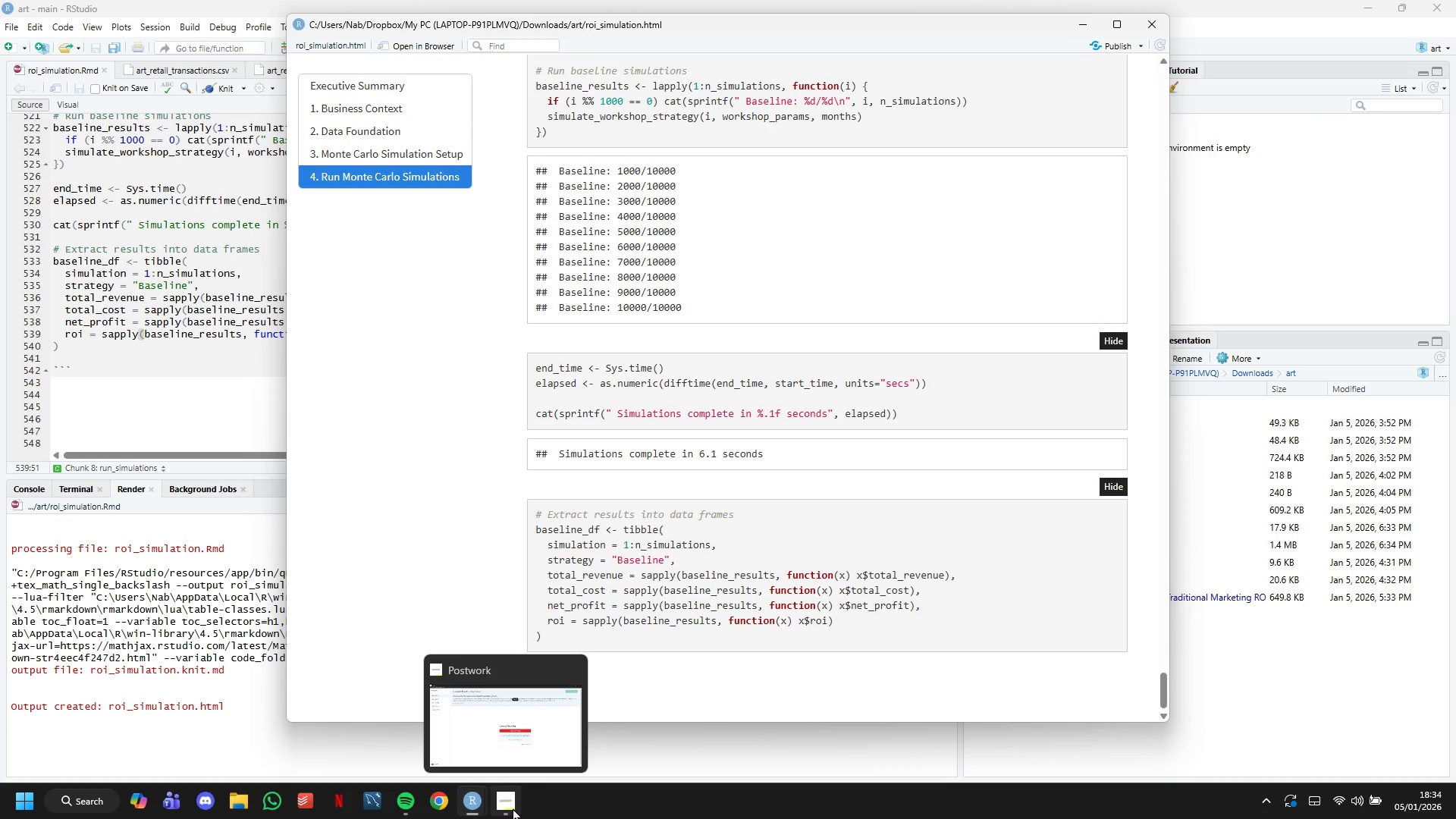 
left_click([513, 808])